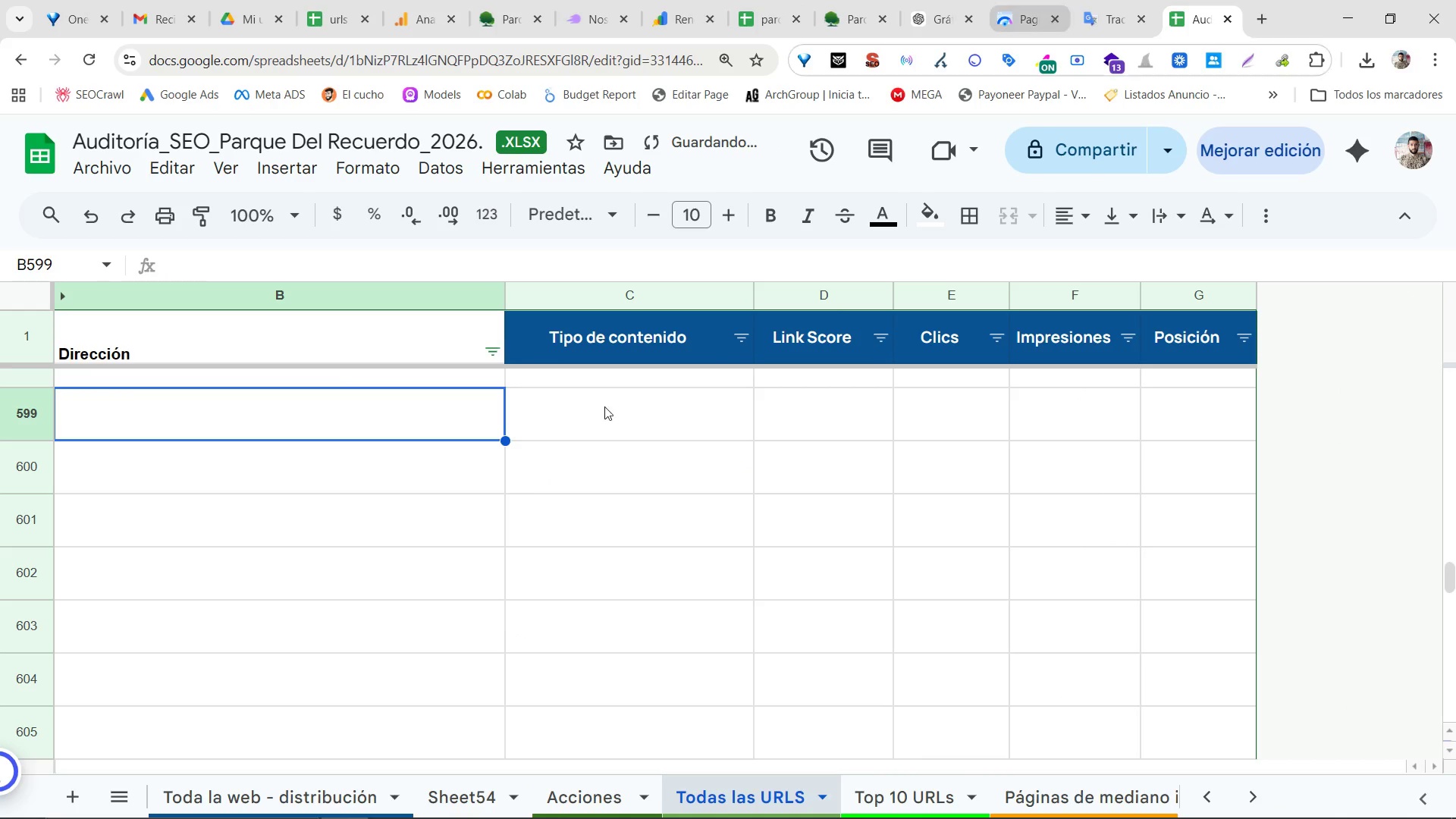 
scroll: coordinate [484, 439], scroll_direction: up, amount: 18.0
 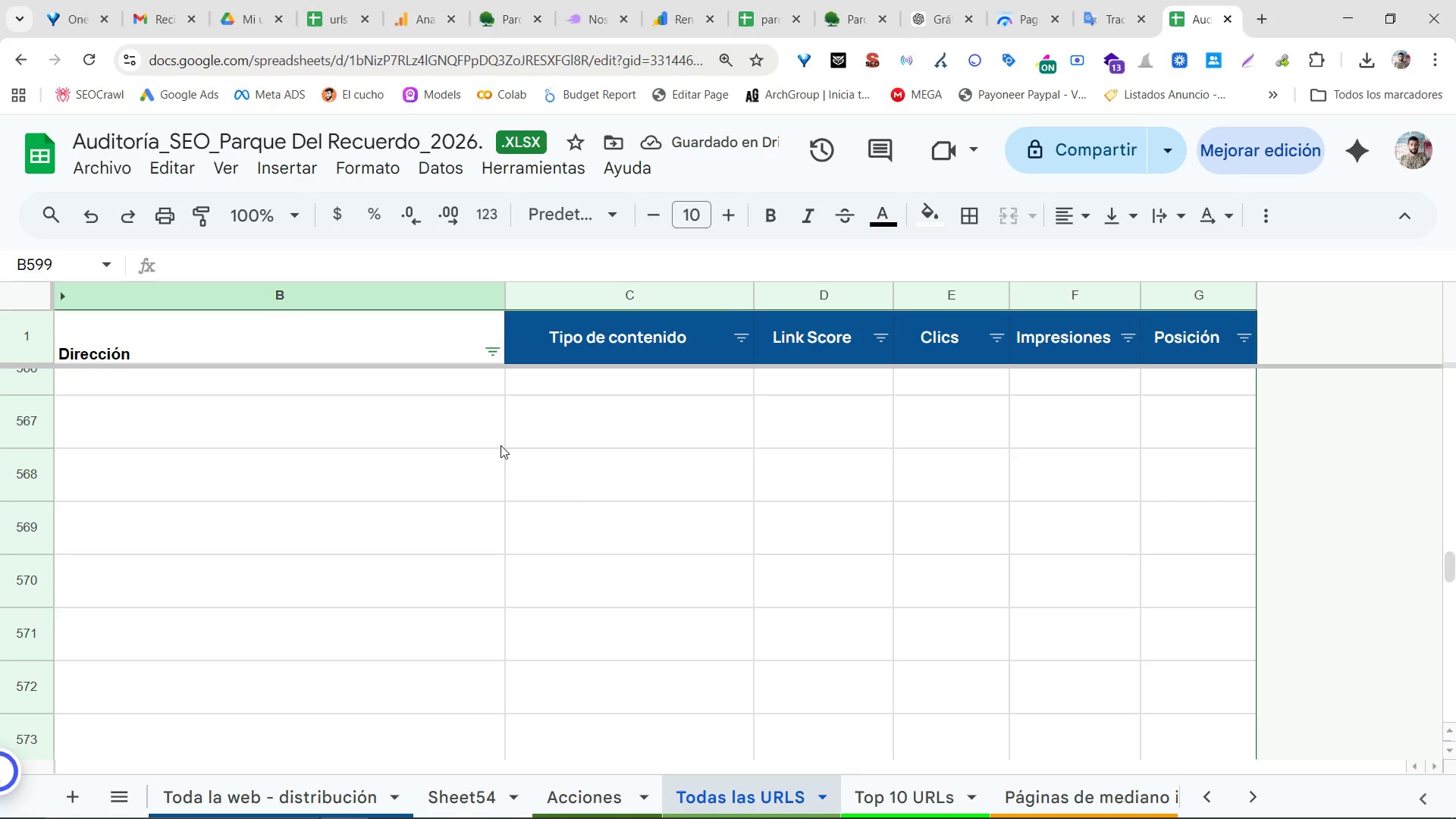 
key(Control+Z)
 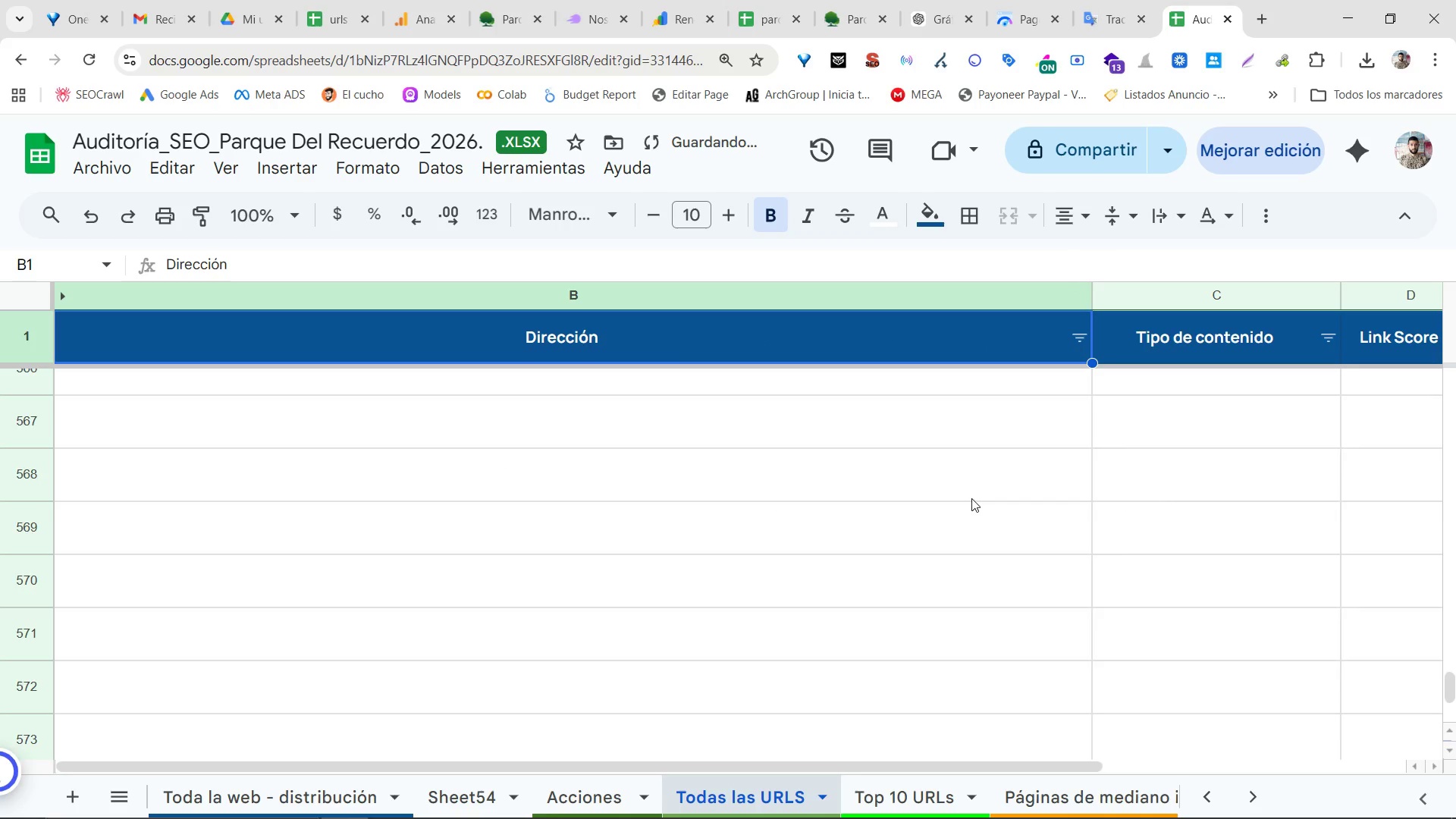 
scroll: coordinate [1156, 483], scroll_direction: up, amount: 12.0
 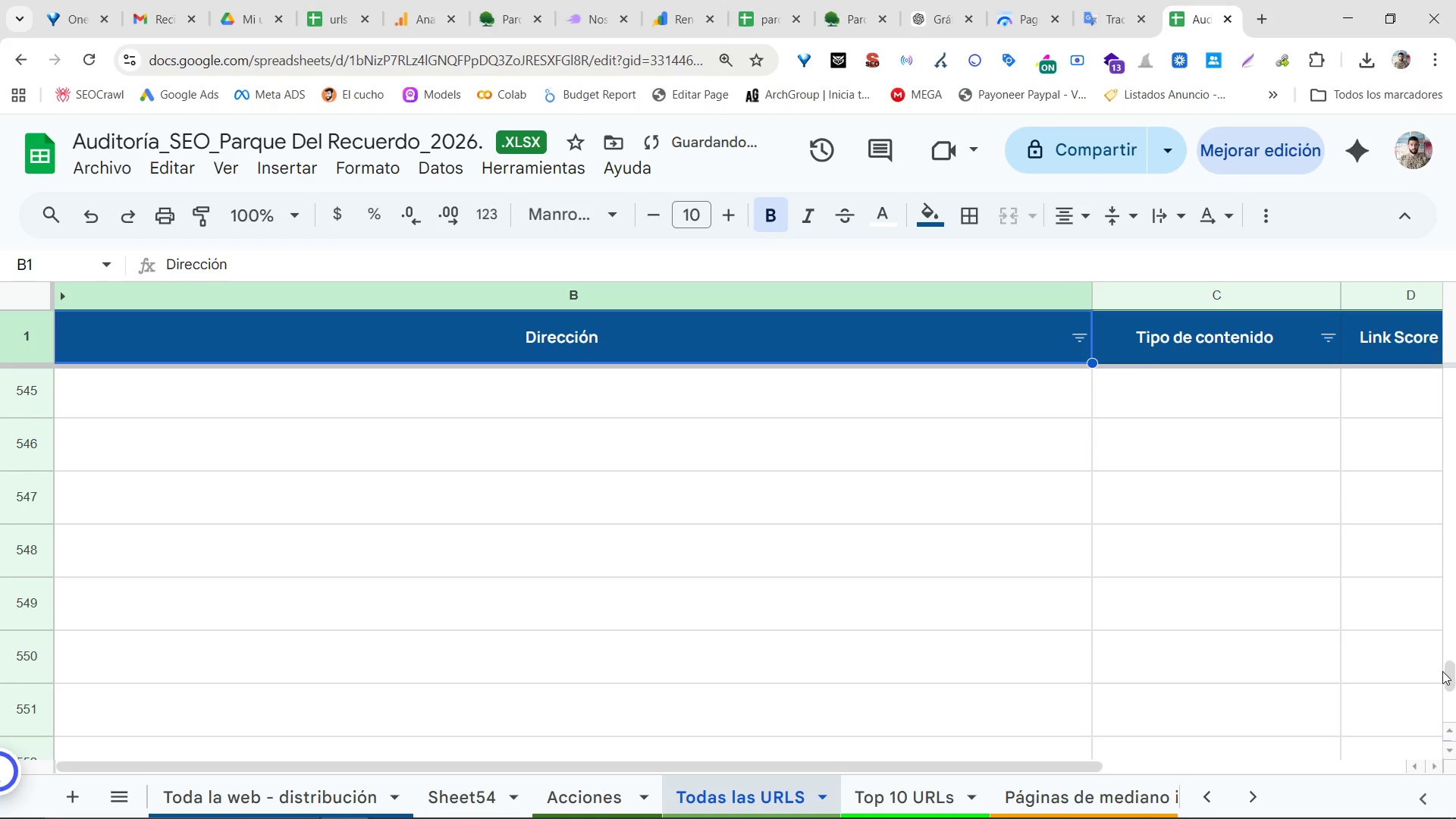 
left_click_drag(start_coordinate=[1449, 677], to_coordinate=[1448, 346])
 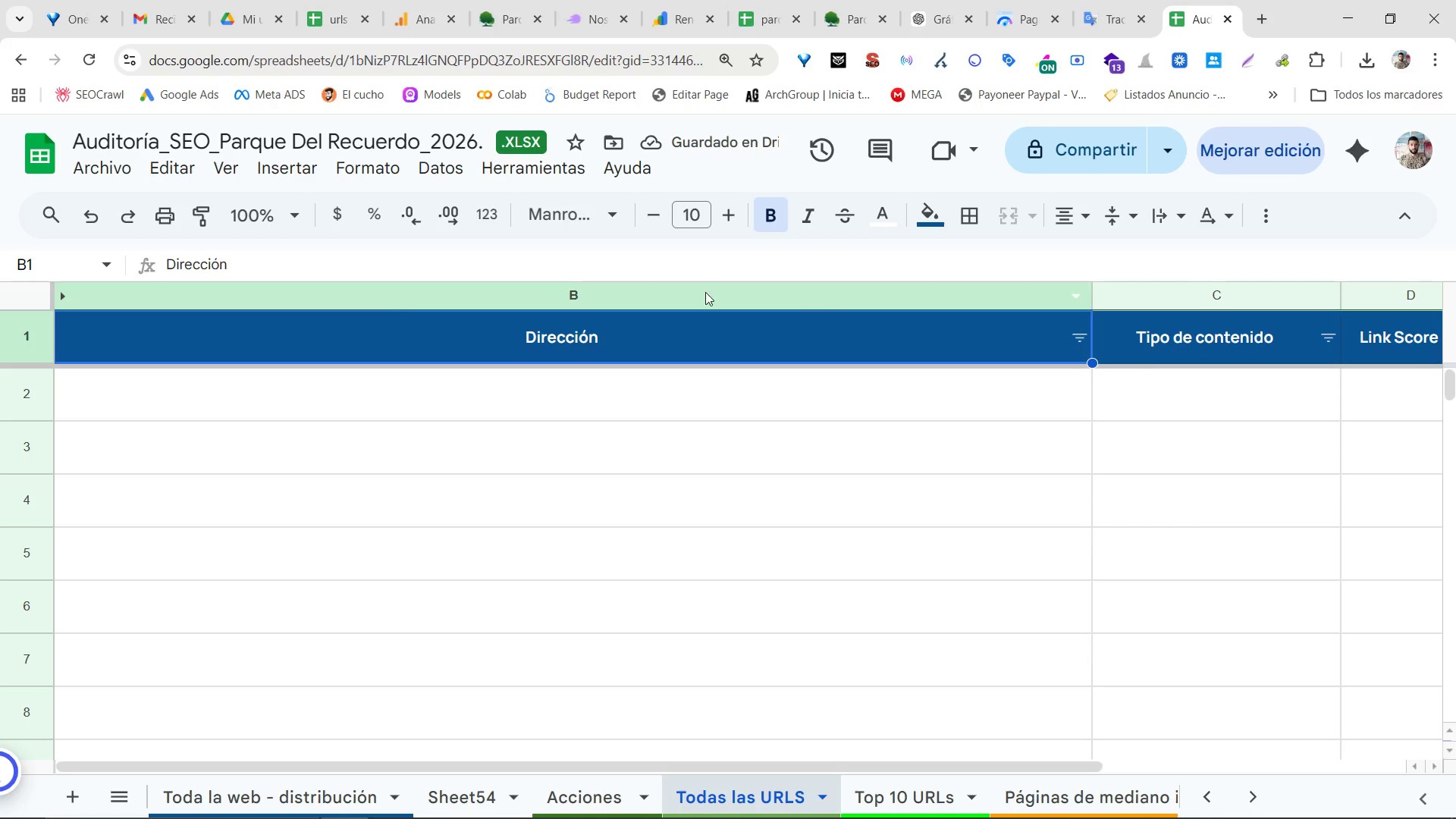 
scroll: coordinate [1014, 0], scroll_direction: up, amount: 13.0
 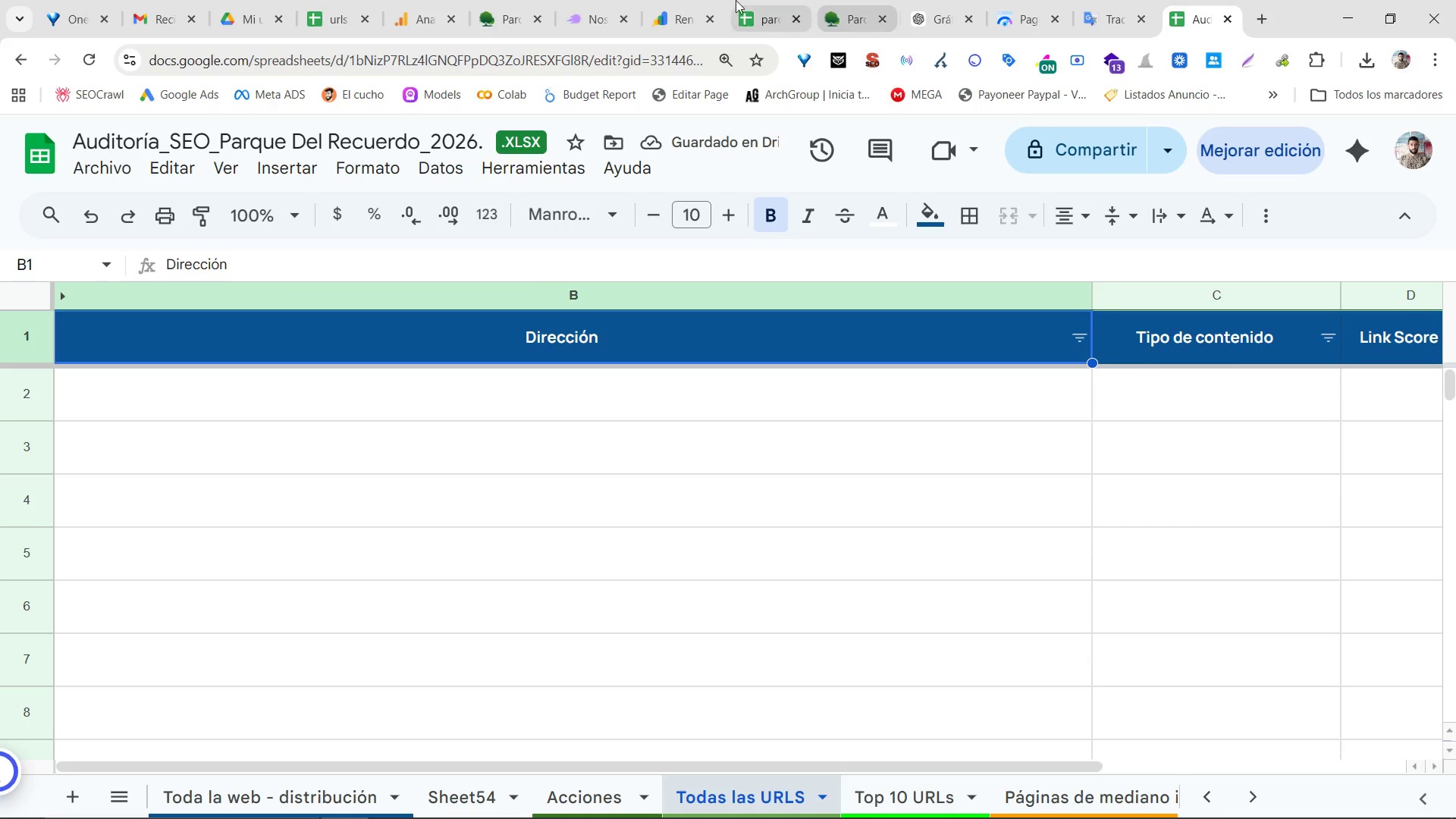 
left_click([760, 0])
 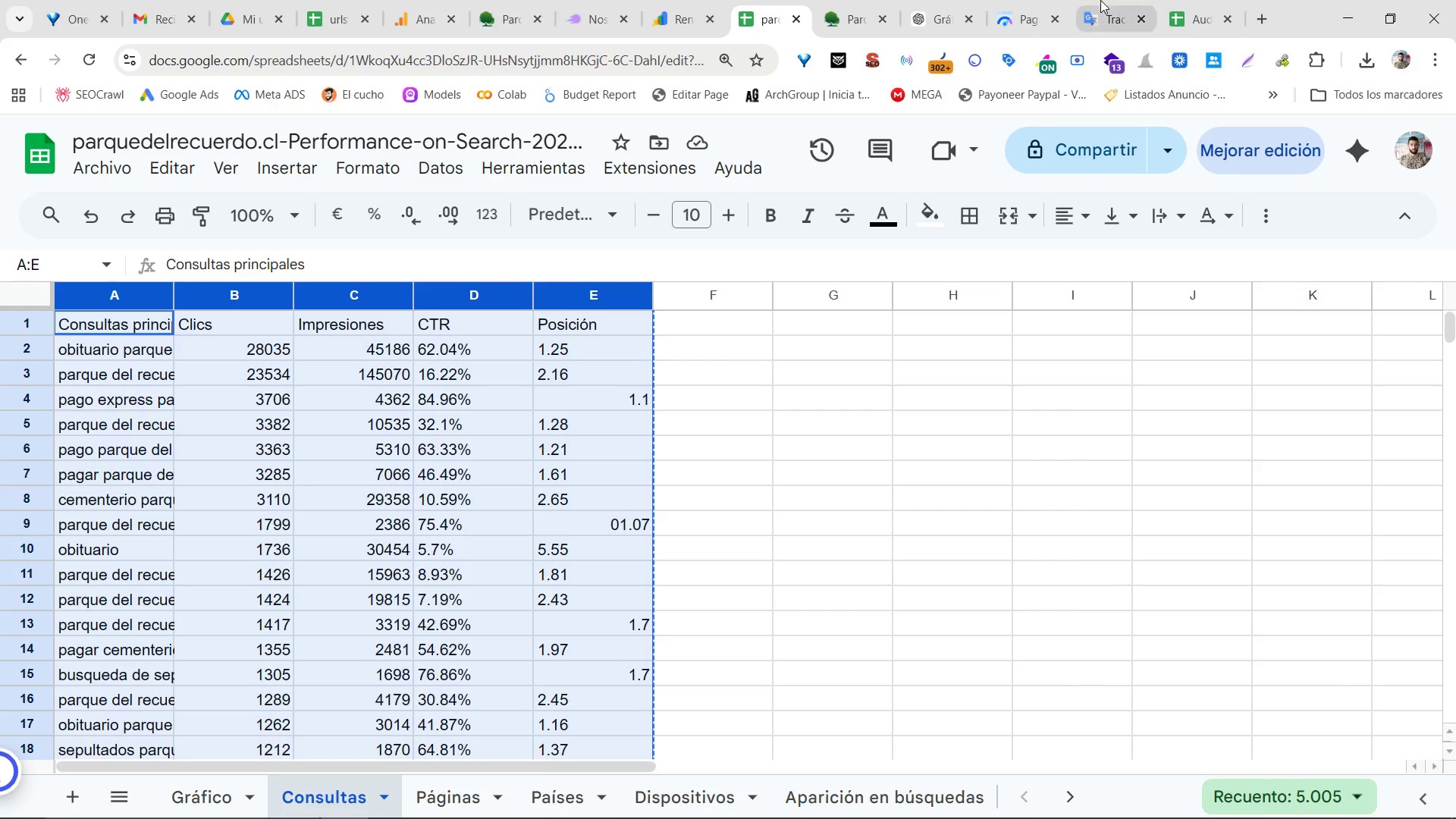 
left_click_drag(start_coordinate=[1136, 0], to_coordinate=[1141, 0])
 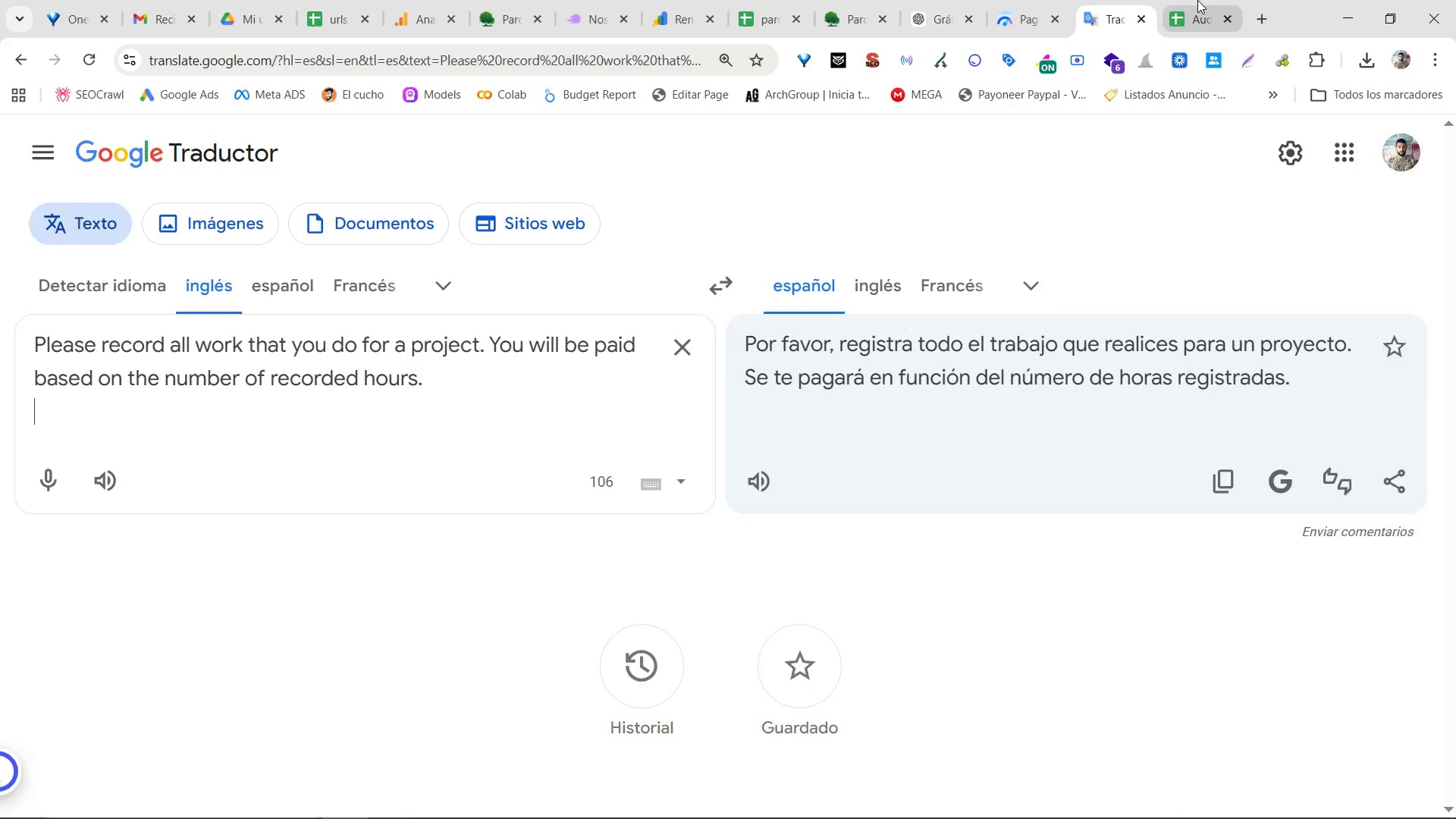 
double_click([1197, 0])
 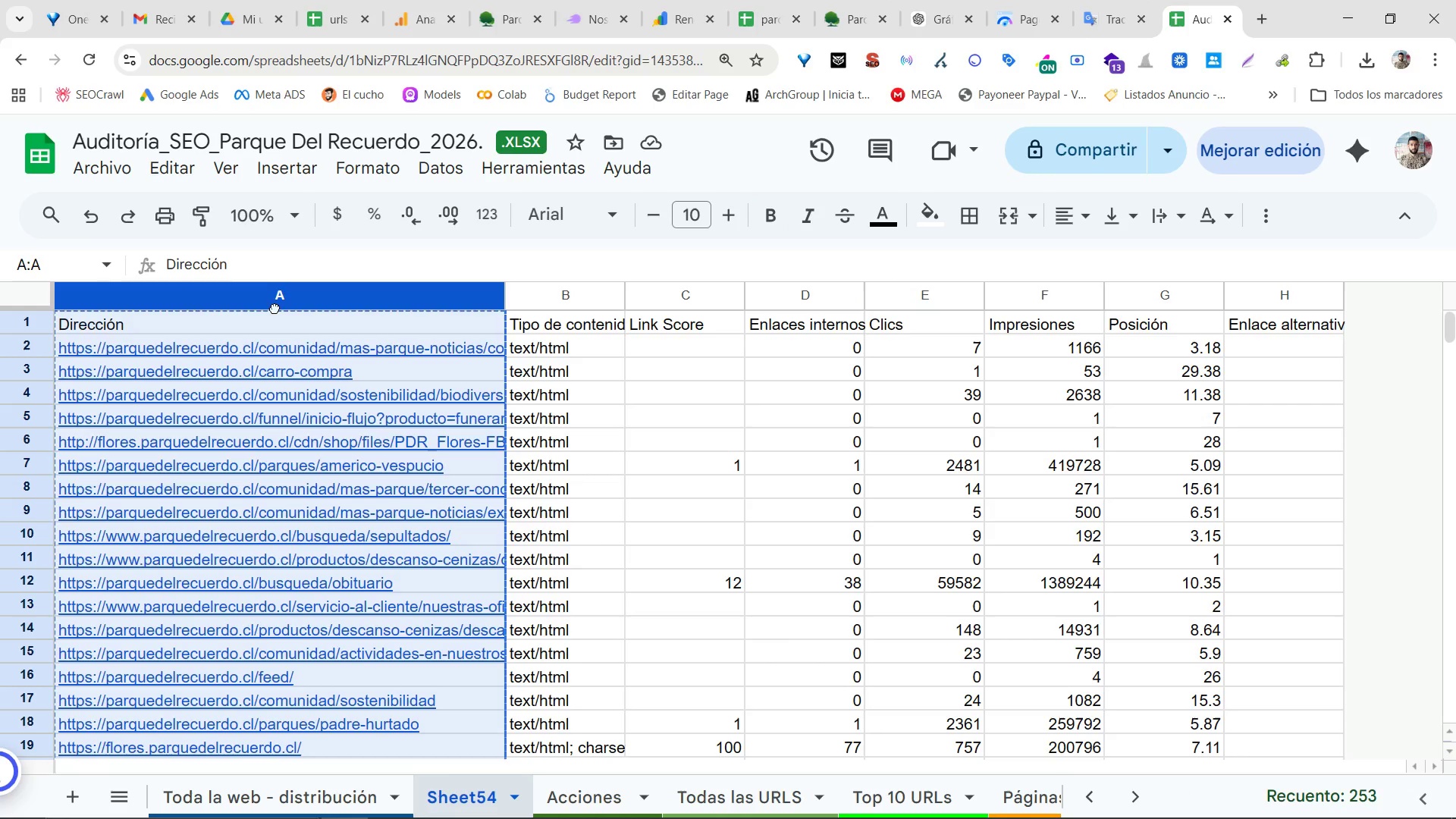 
double_click([265, 323])
 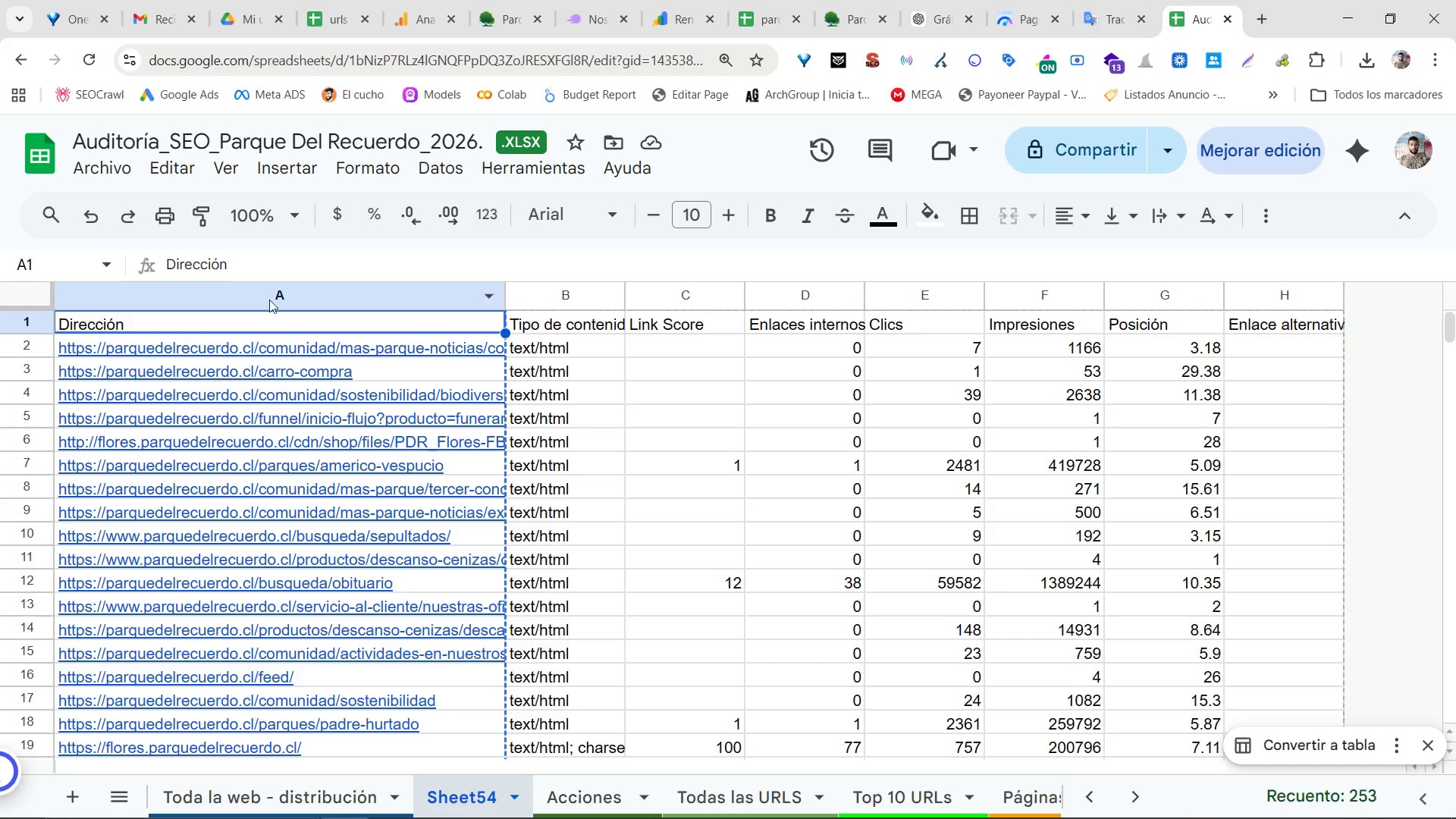 
triple_click([270, 295])
 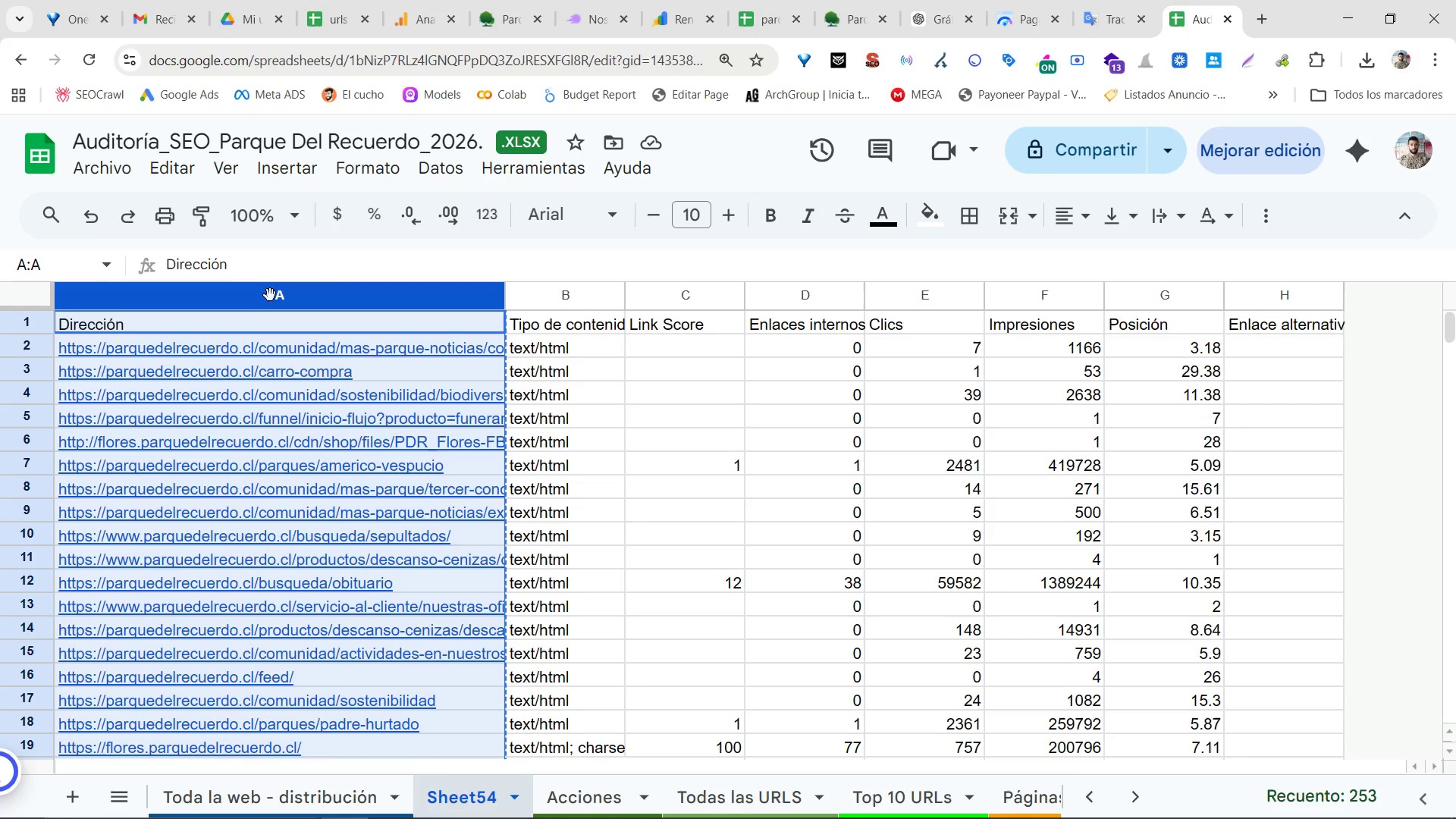 
key(Control+C)
 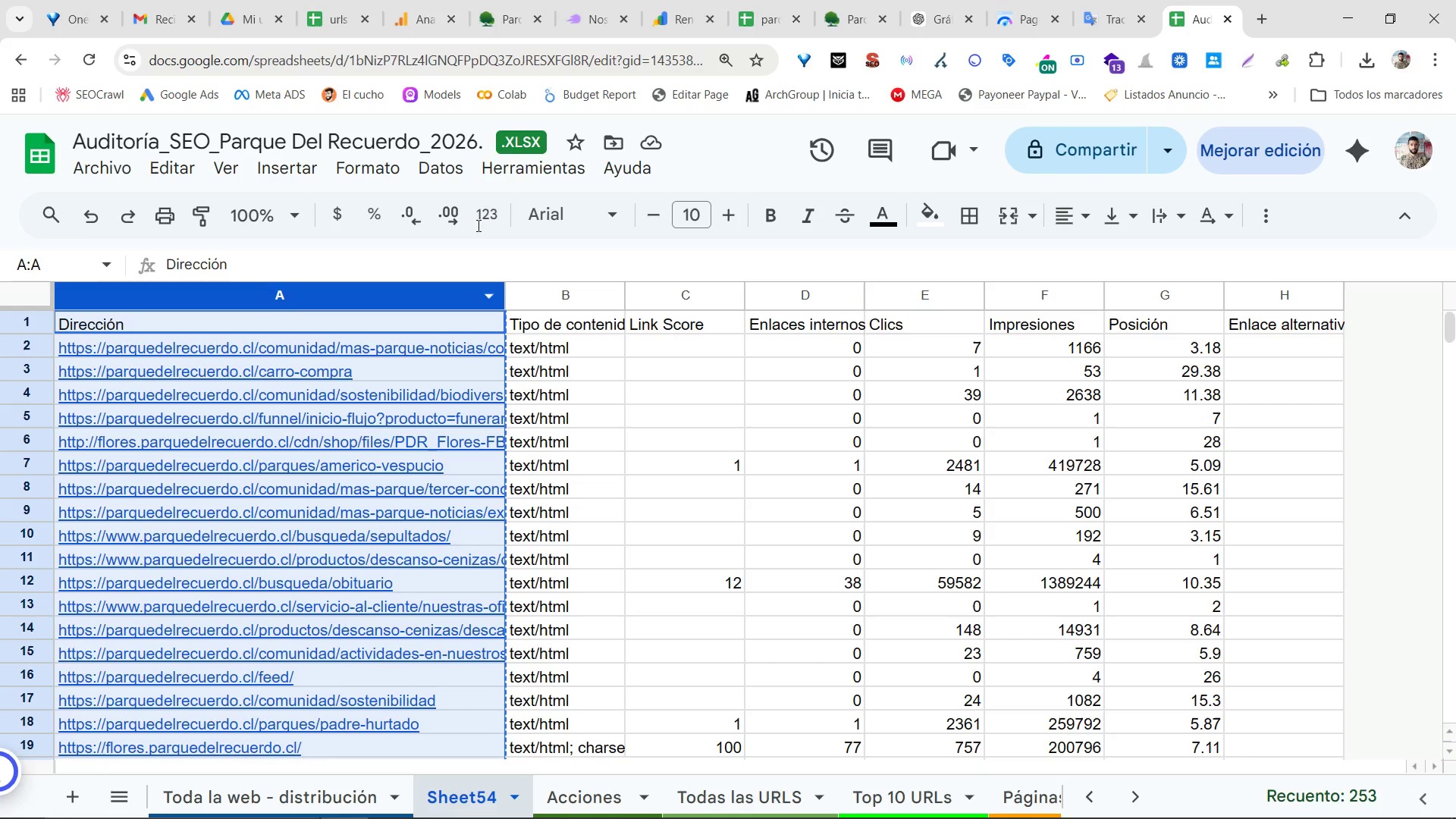 
key(Control+C)
 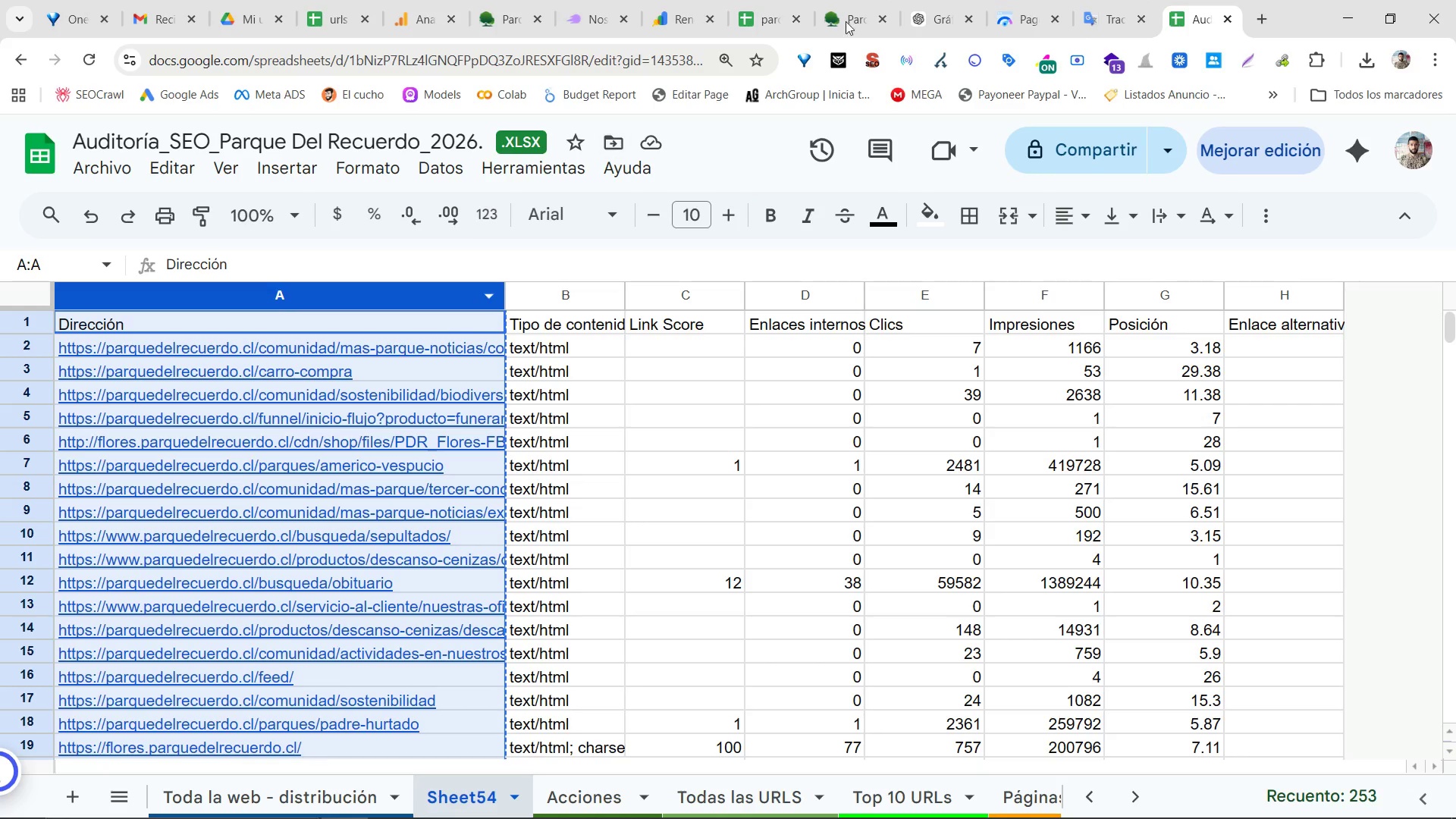 
key(Control+C)
 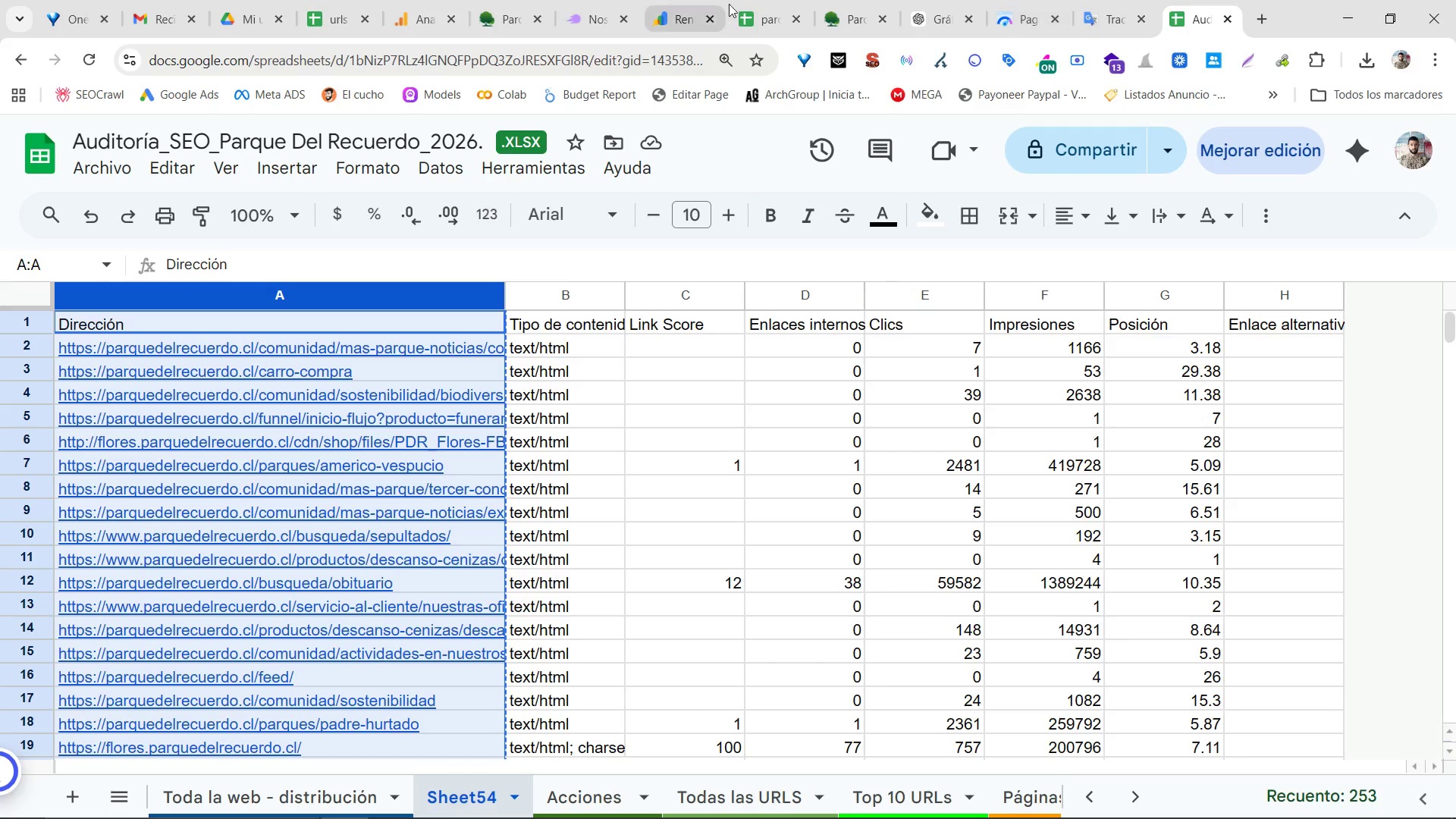 
left_click([770, 0])
 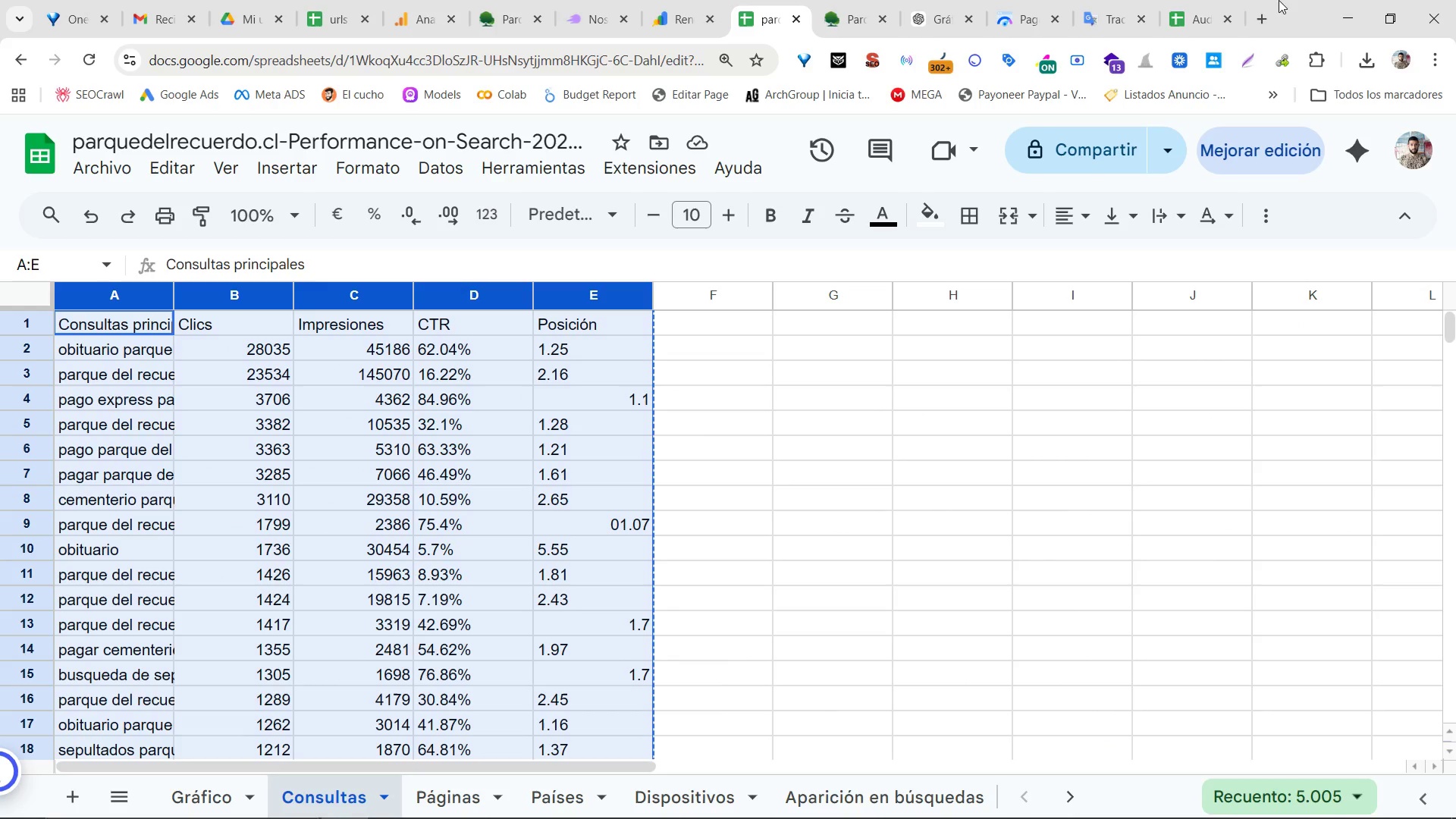 
left_click([1190, 5])
 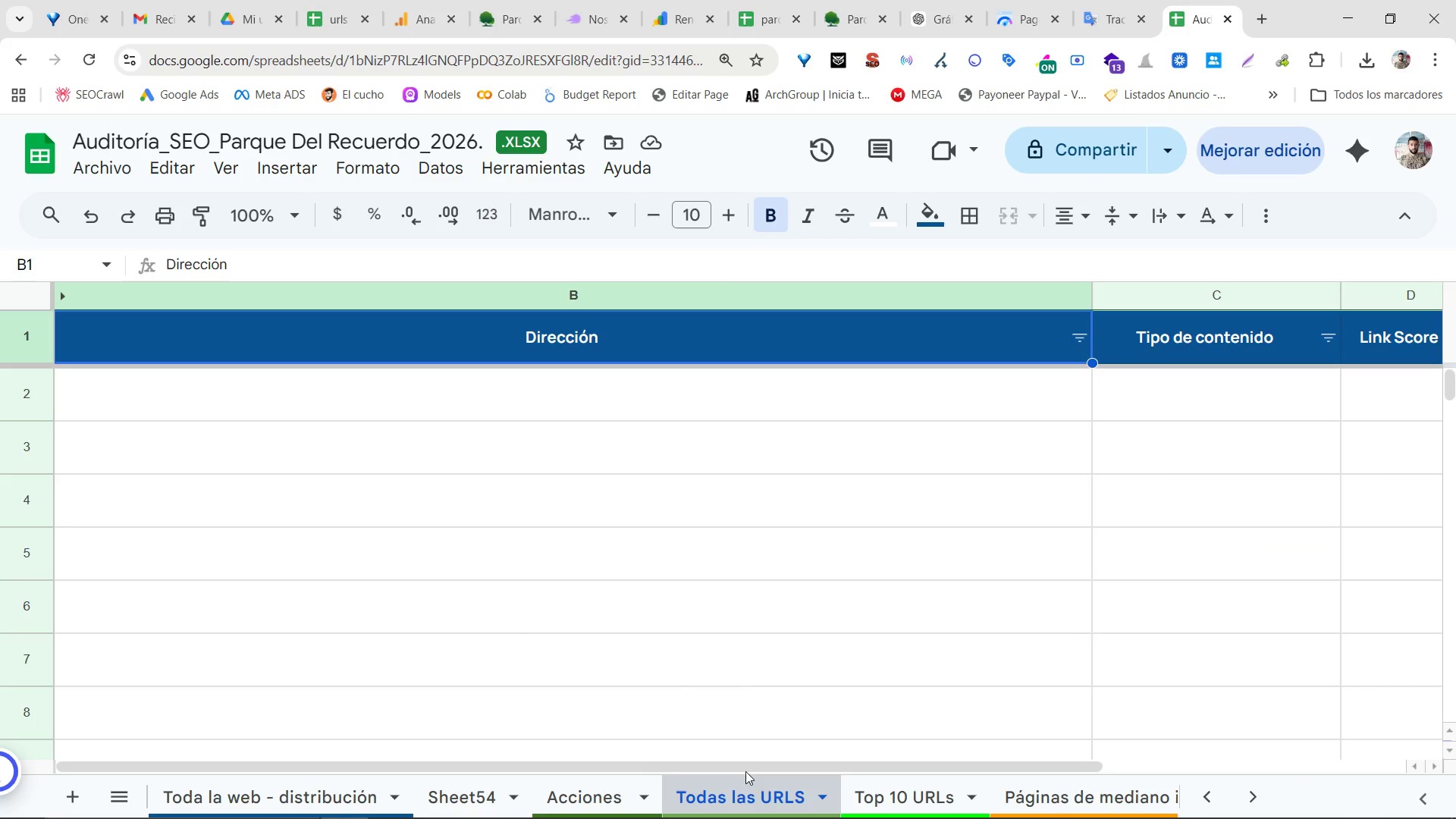 
left_click([628, 344])
 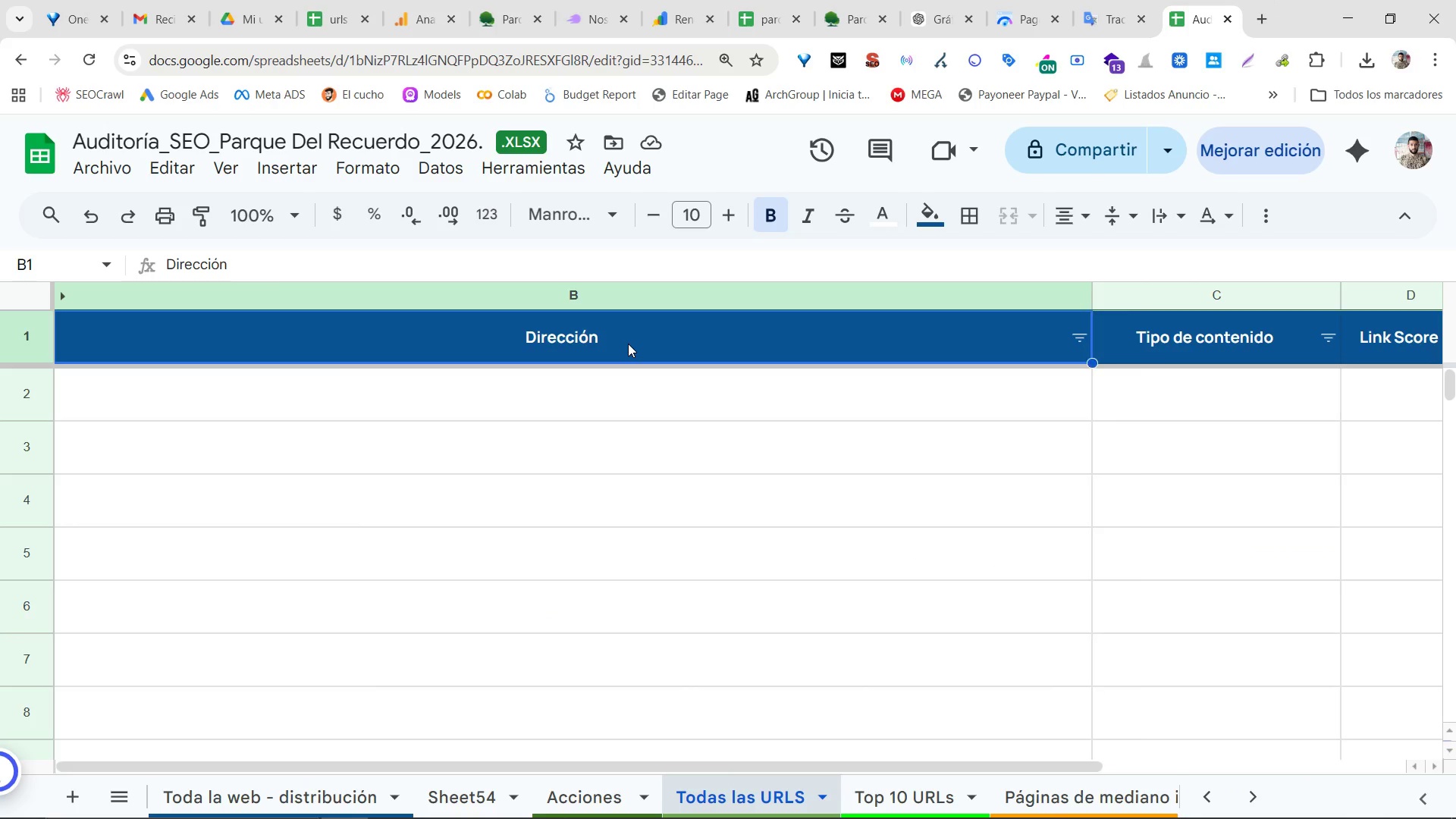 
key(Control+ControlLeft)
 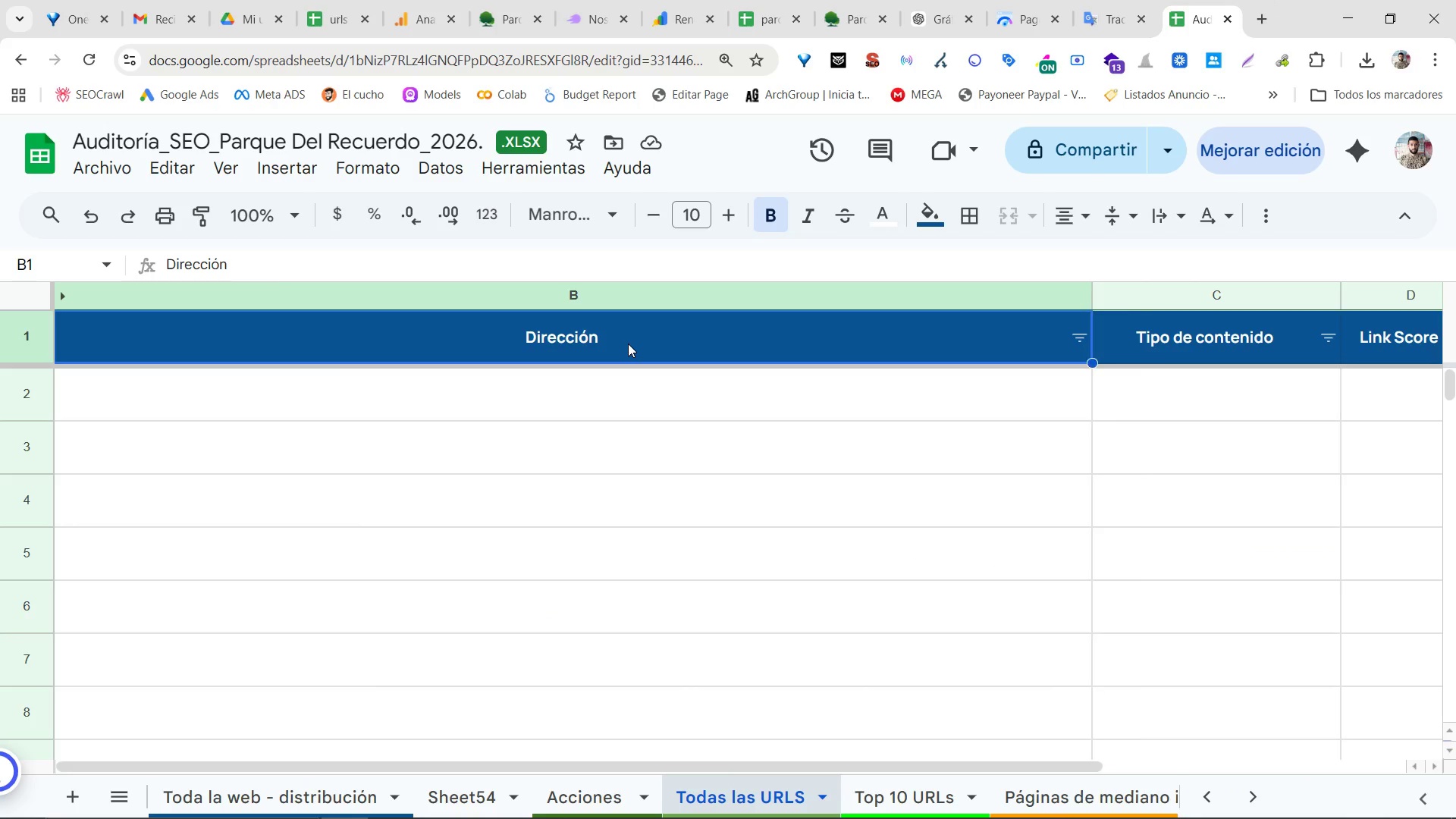 
key(Control+V)
 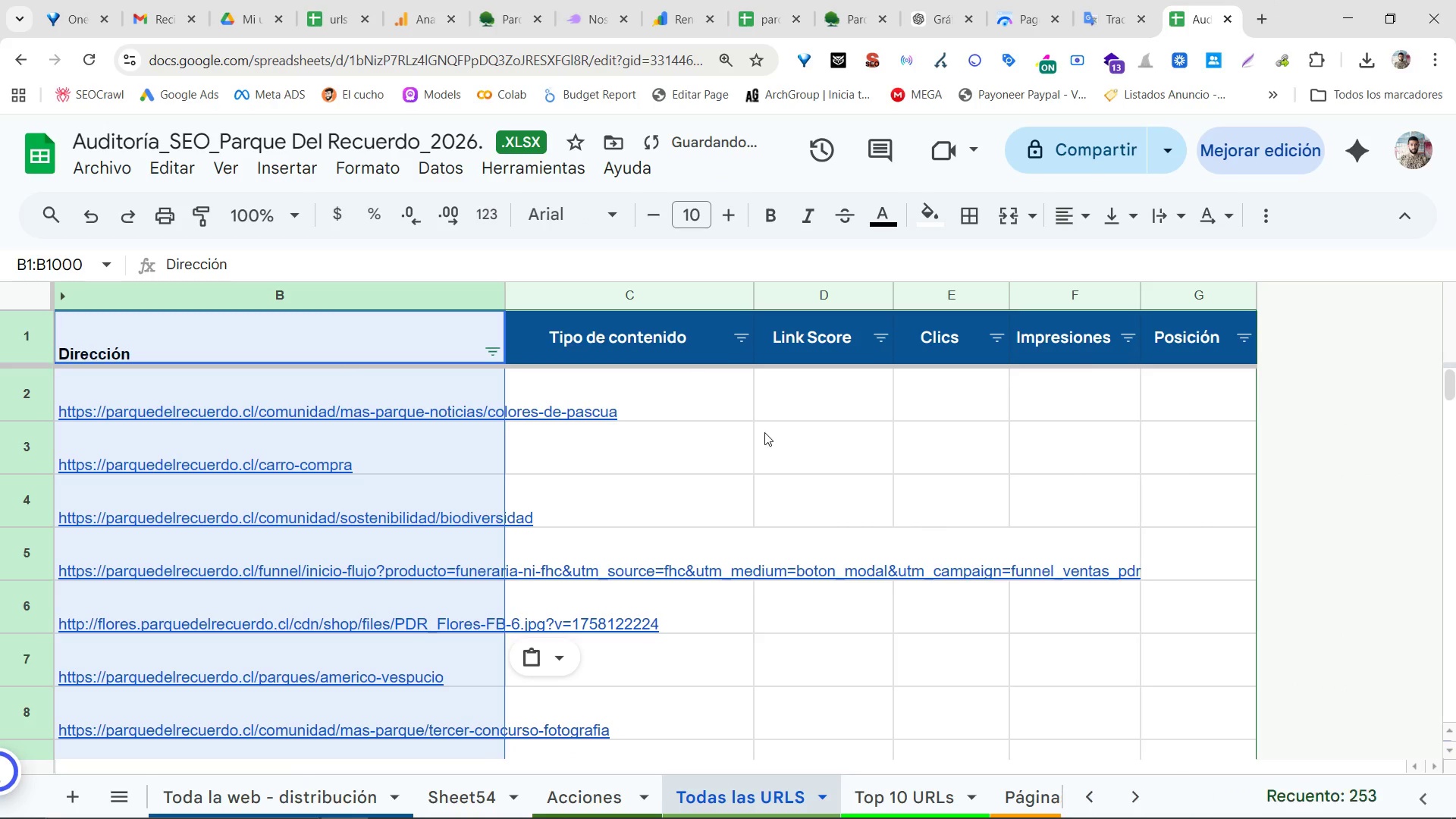 
double_click([775, 434])
 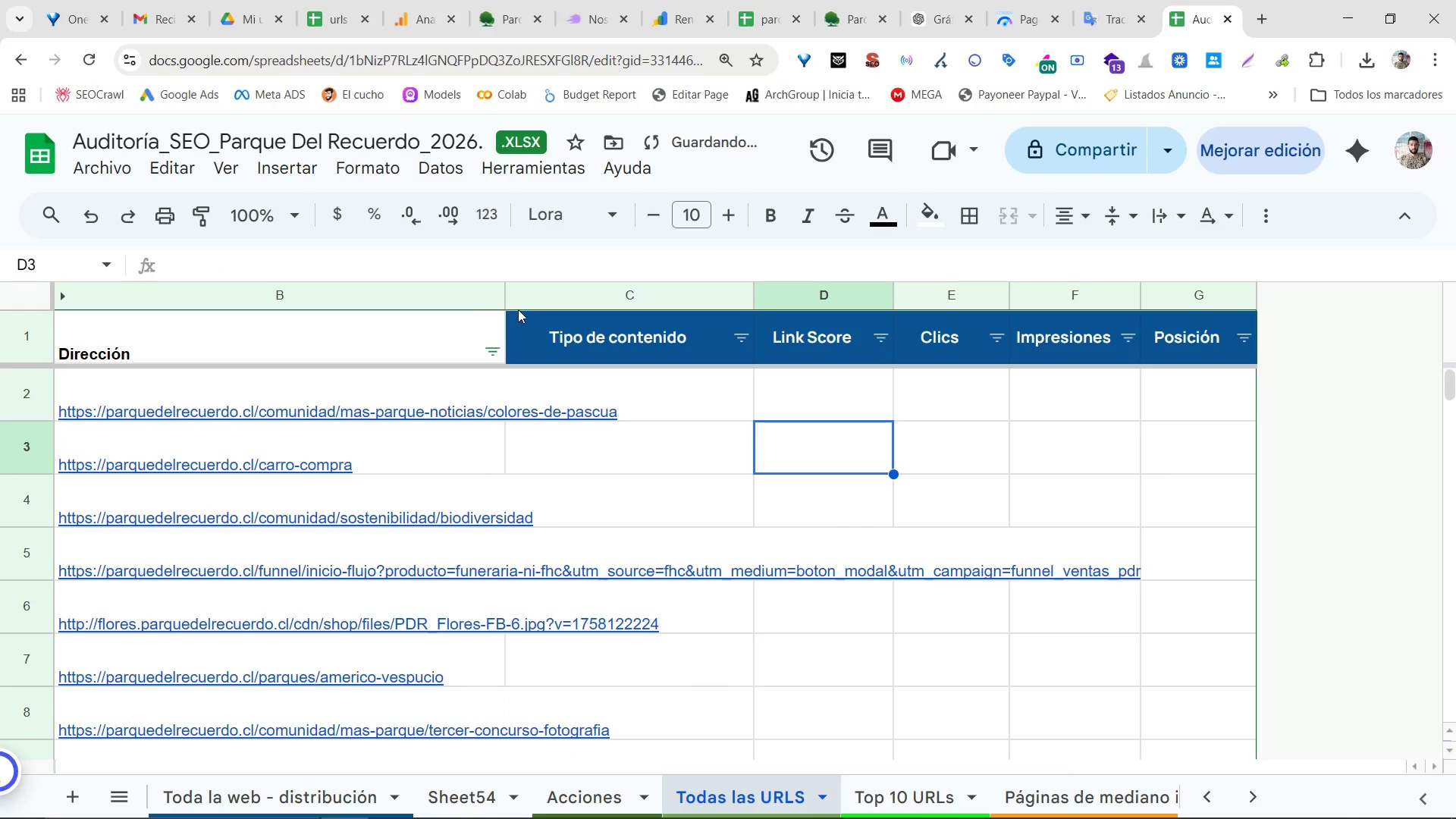 
left_click([480, 293])
 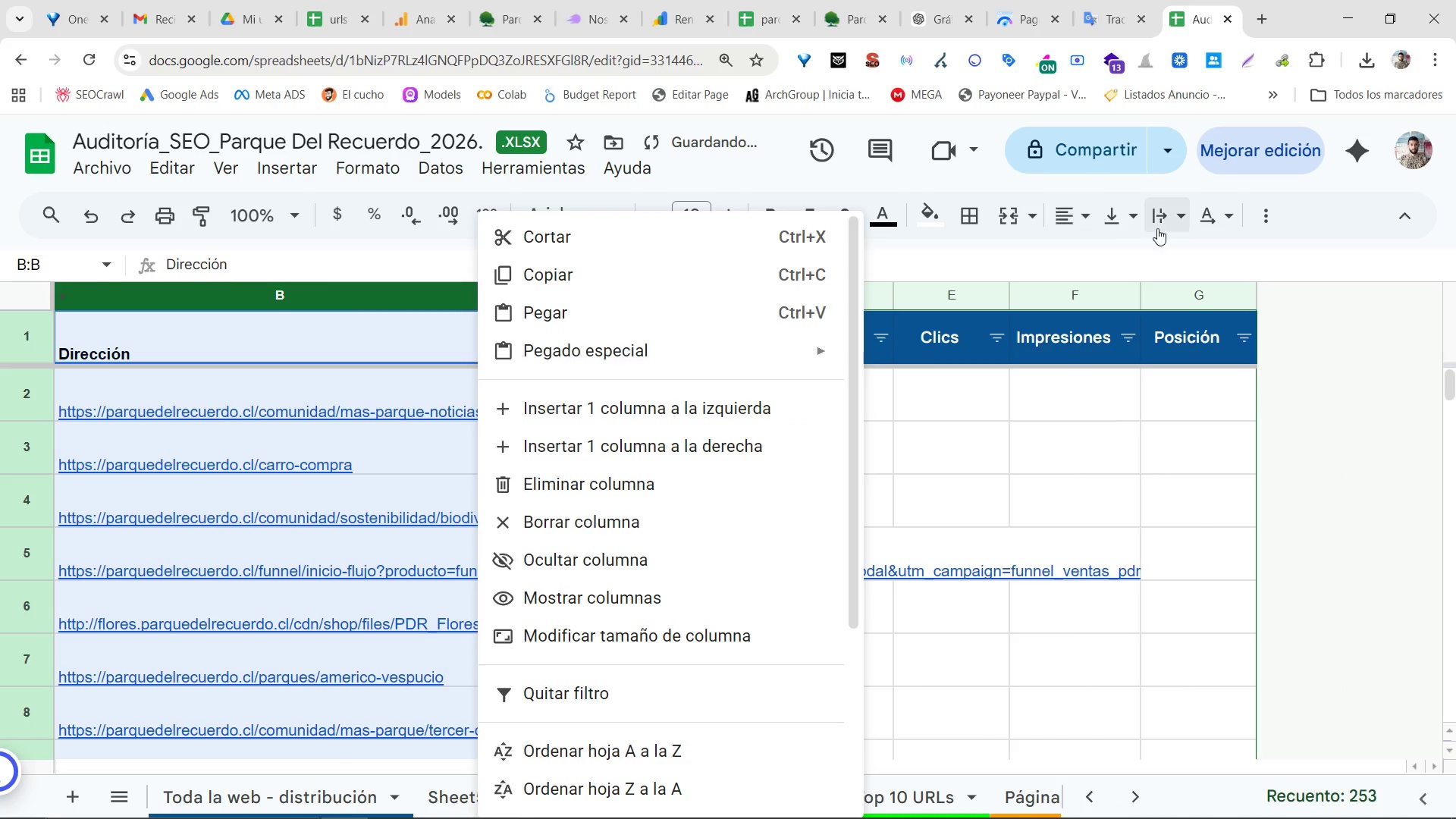 
left_click([1203, 209])
 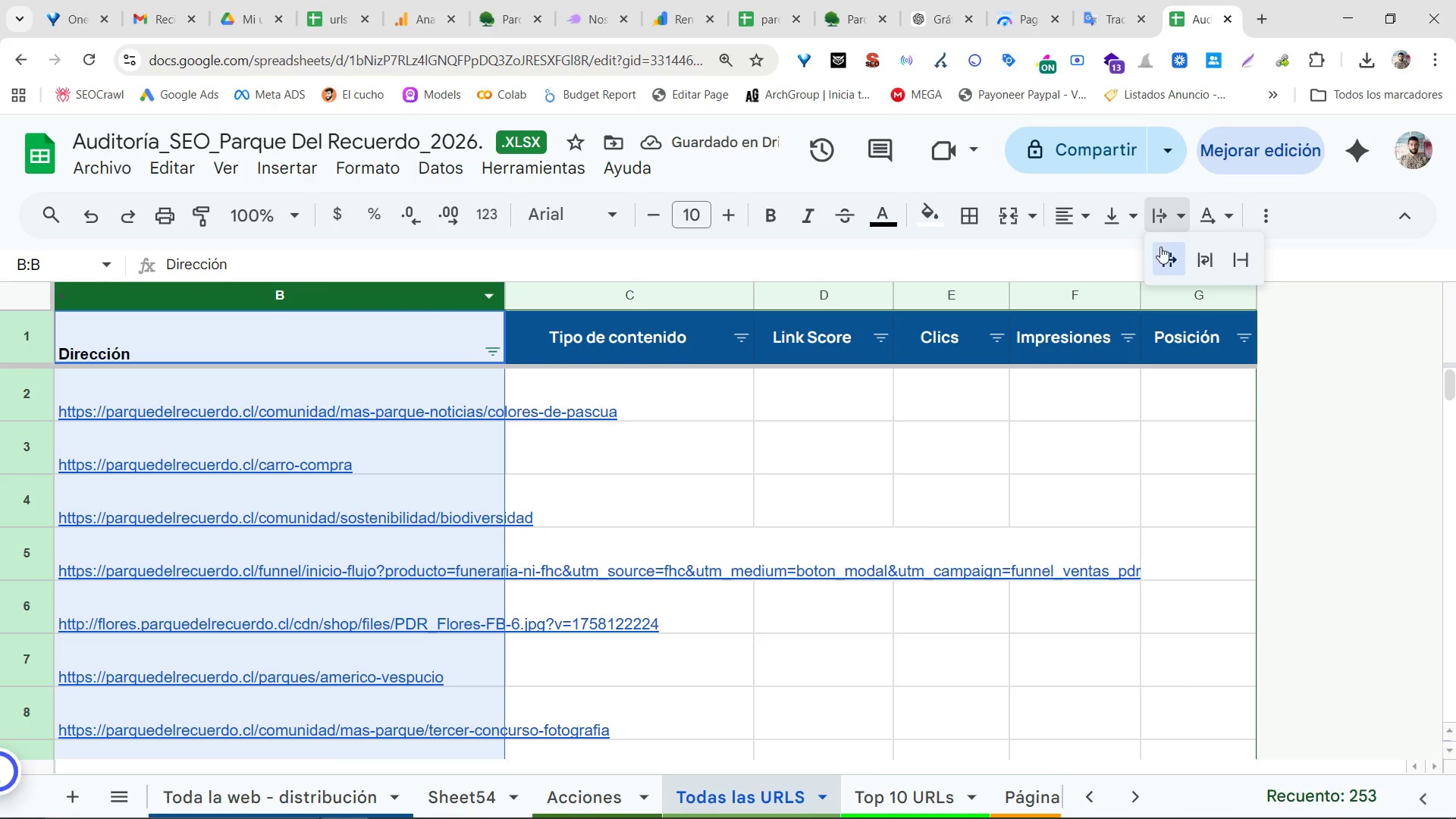 
triple_click([1245, 265])
 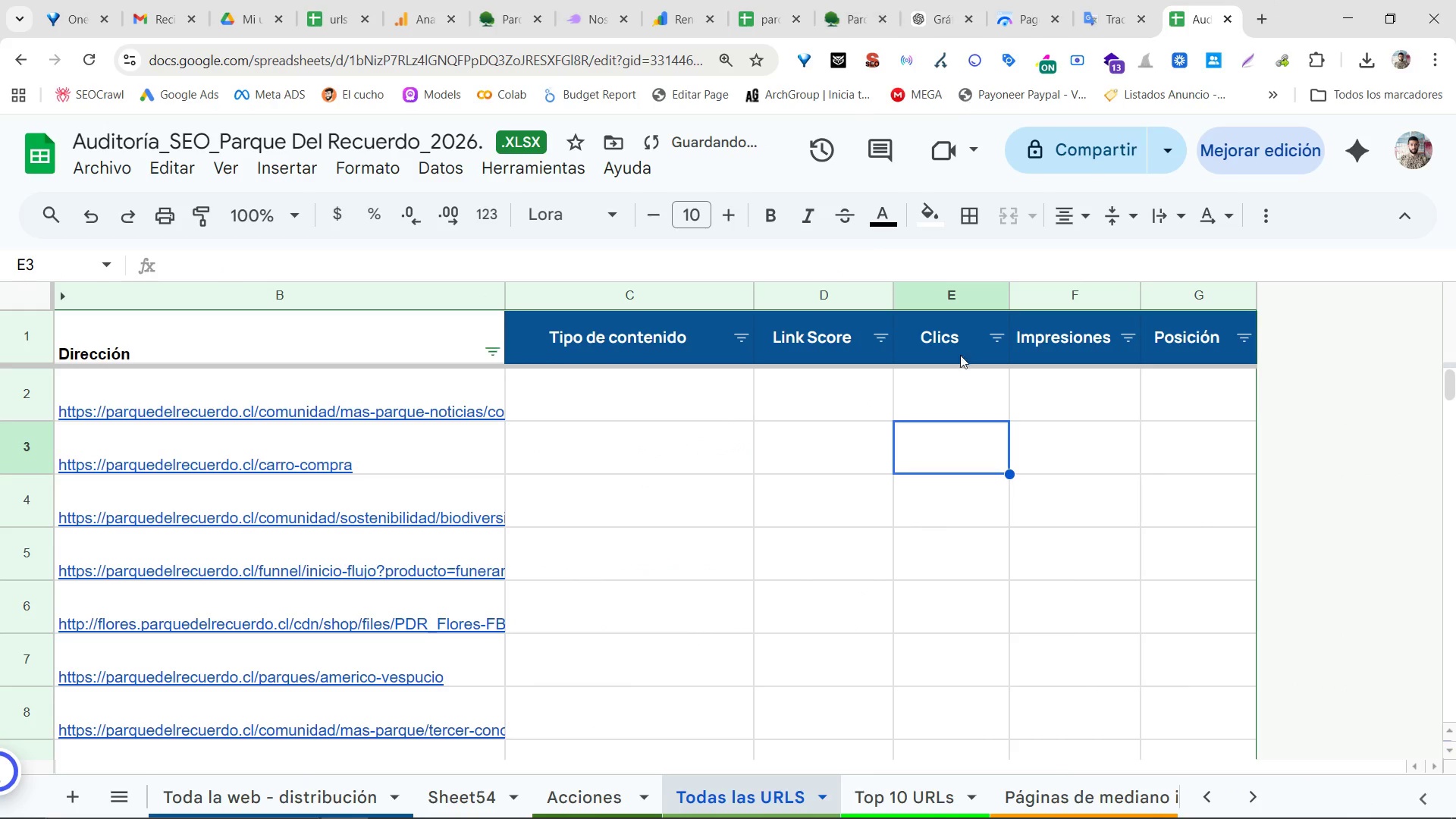 
left_click_drag(start_coordinate=[475, 792], to_coordinate=[587, 299])
 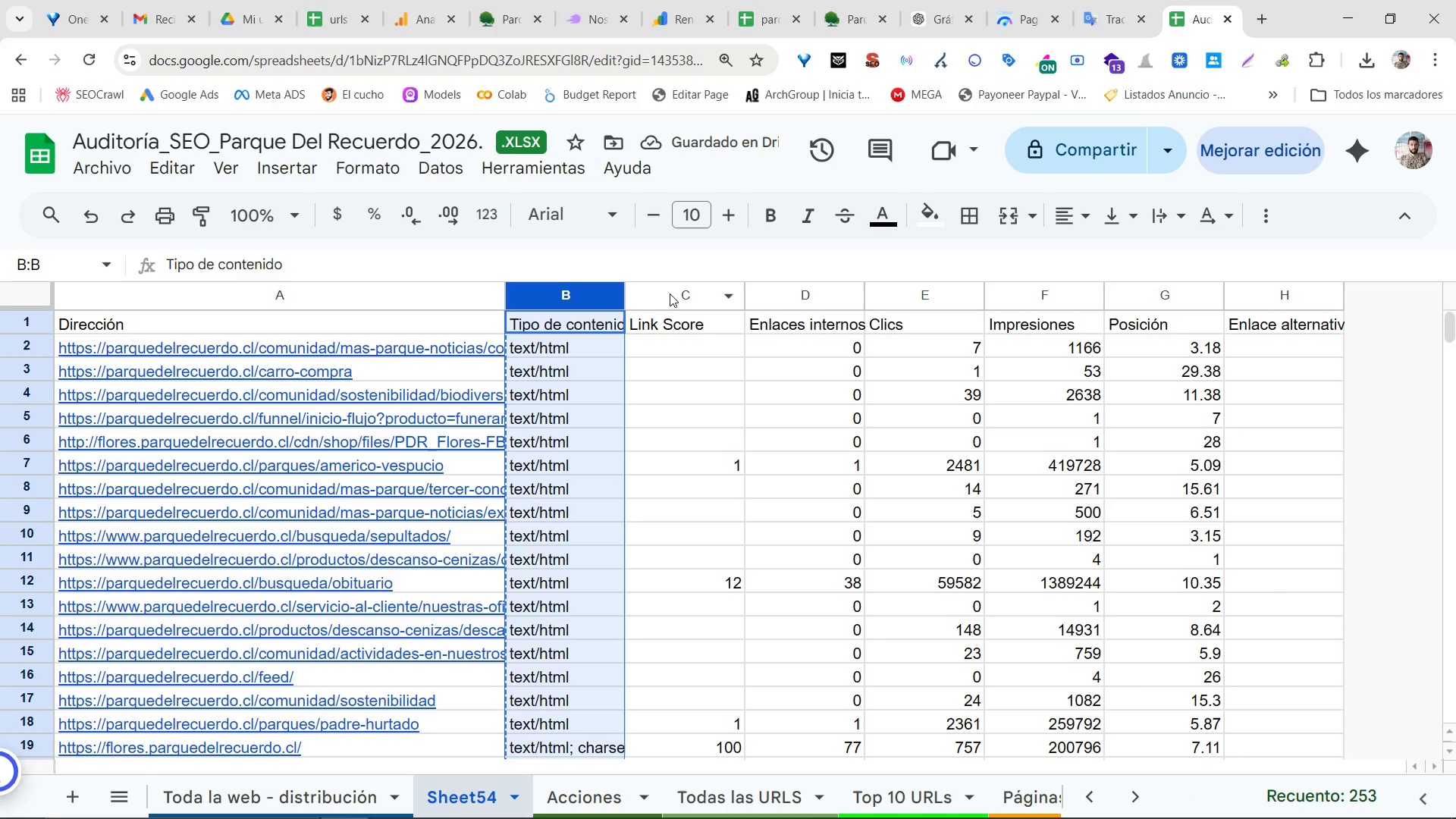 
left_click([587, 299])
 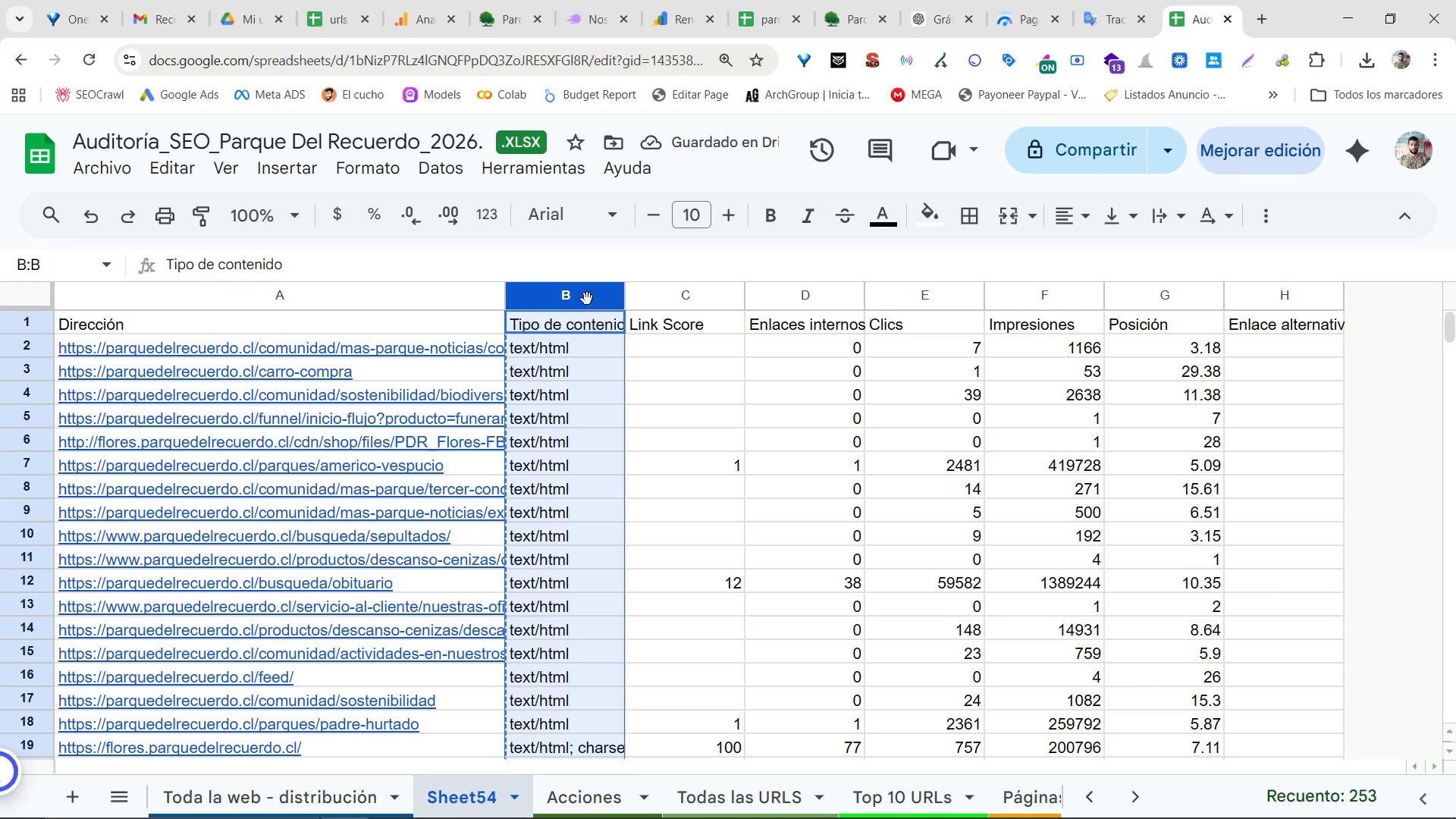 
double_click([673, 293])
 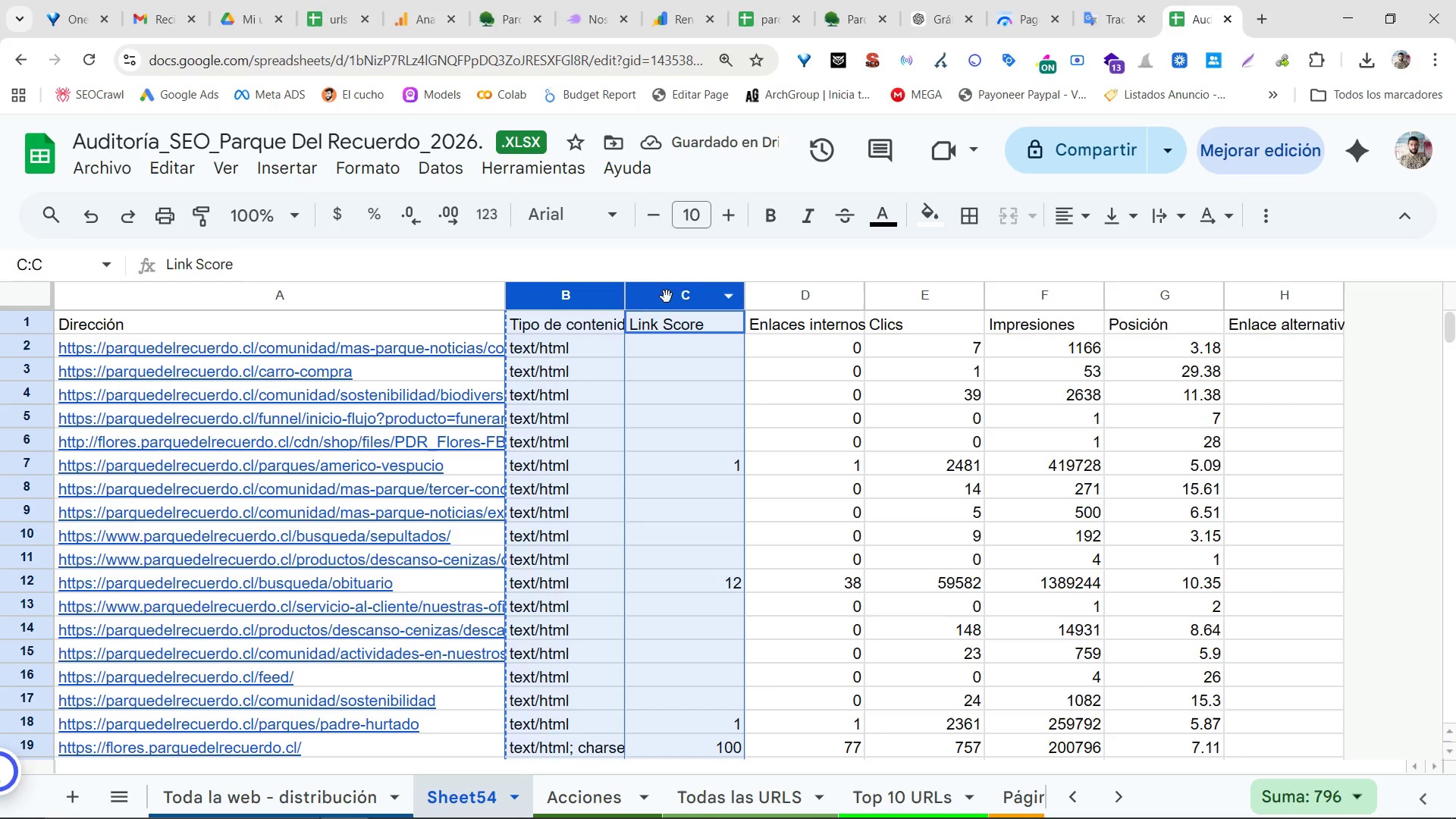 
key(Control+C)
 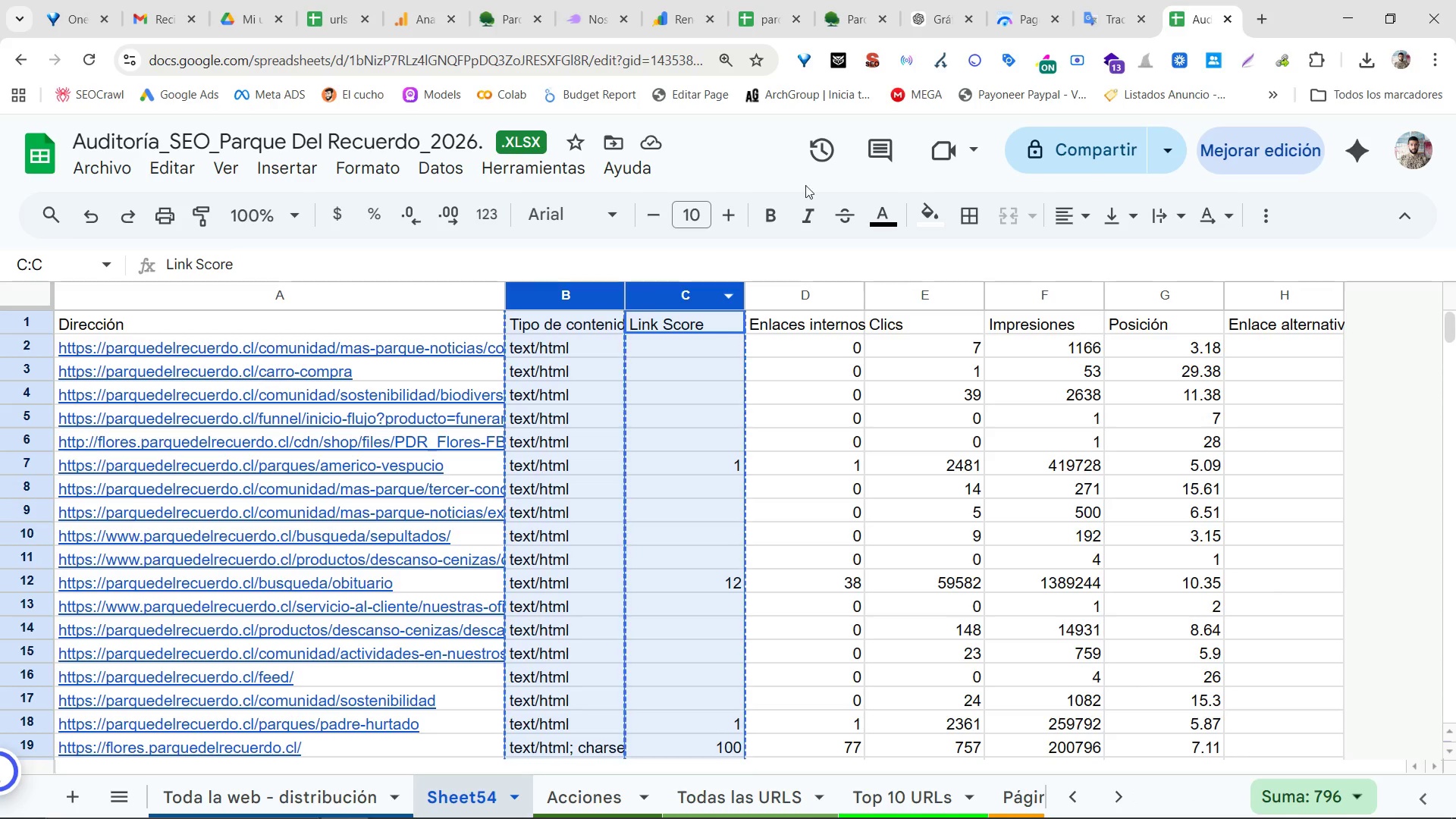 
key(Control+C)
 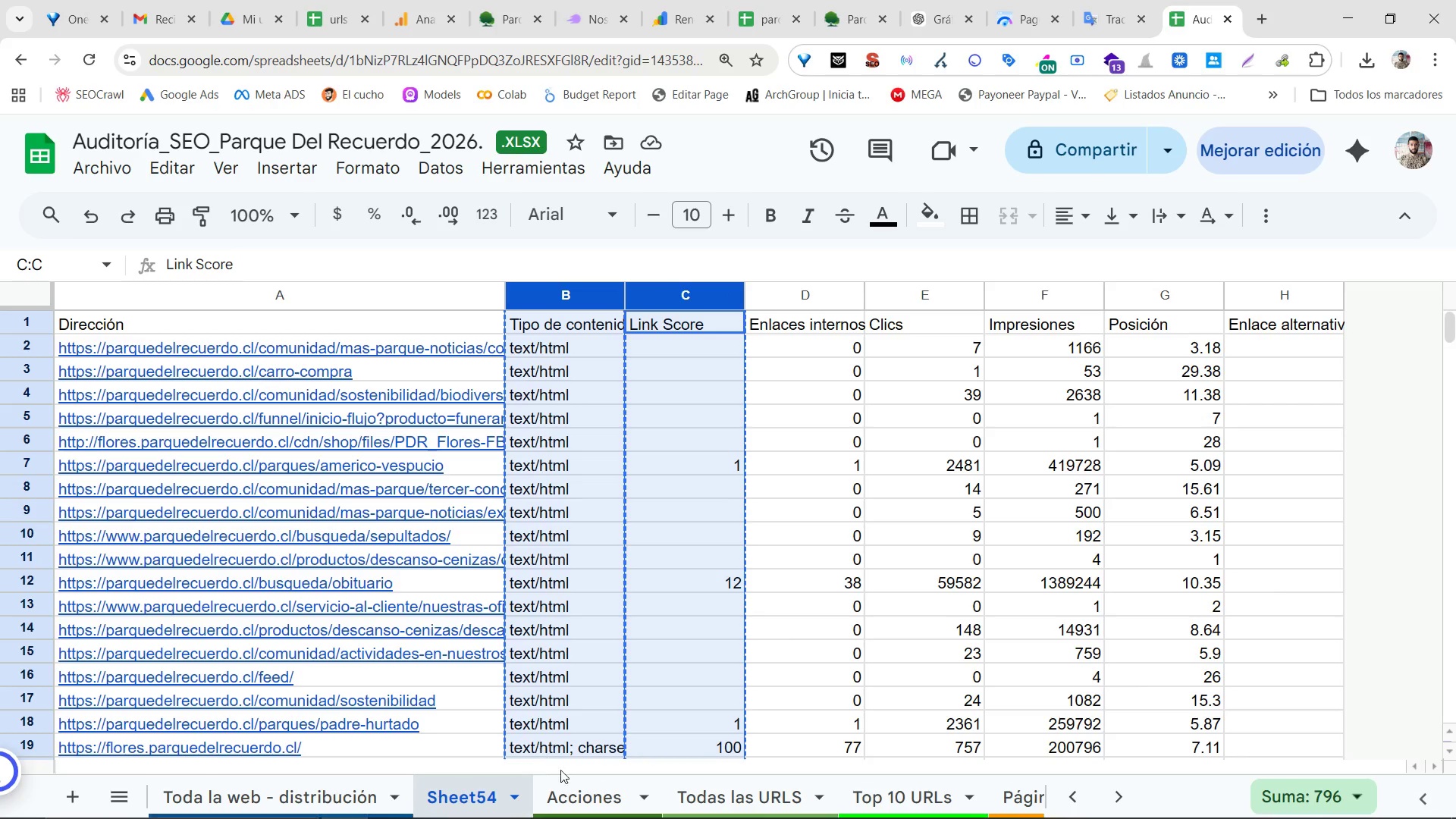 
double_click([669, 782])
 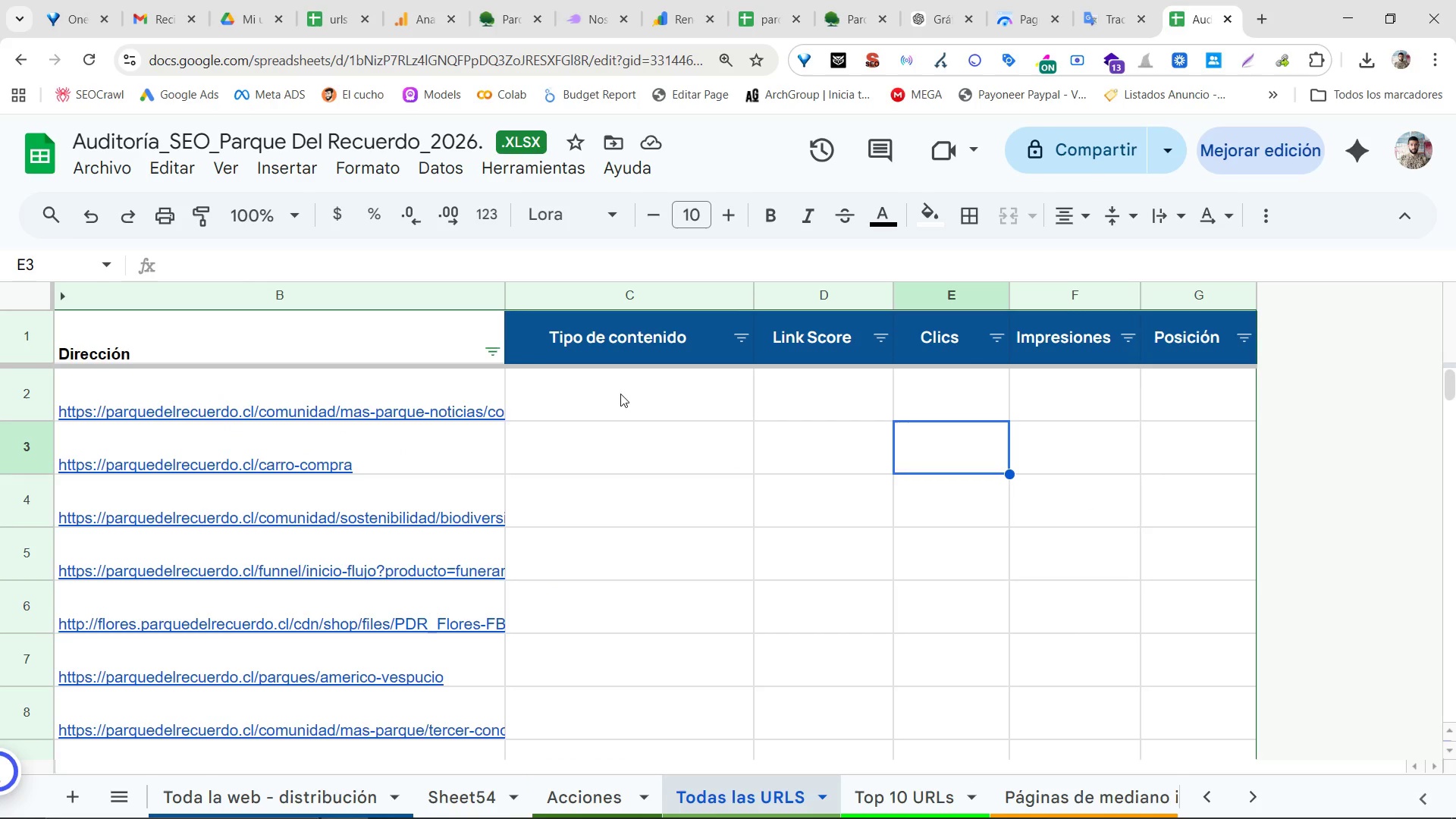 
left_click([631, 324])
 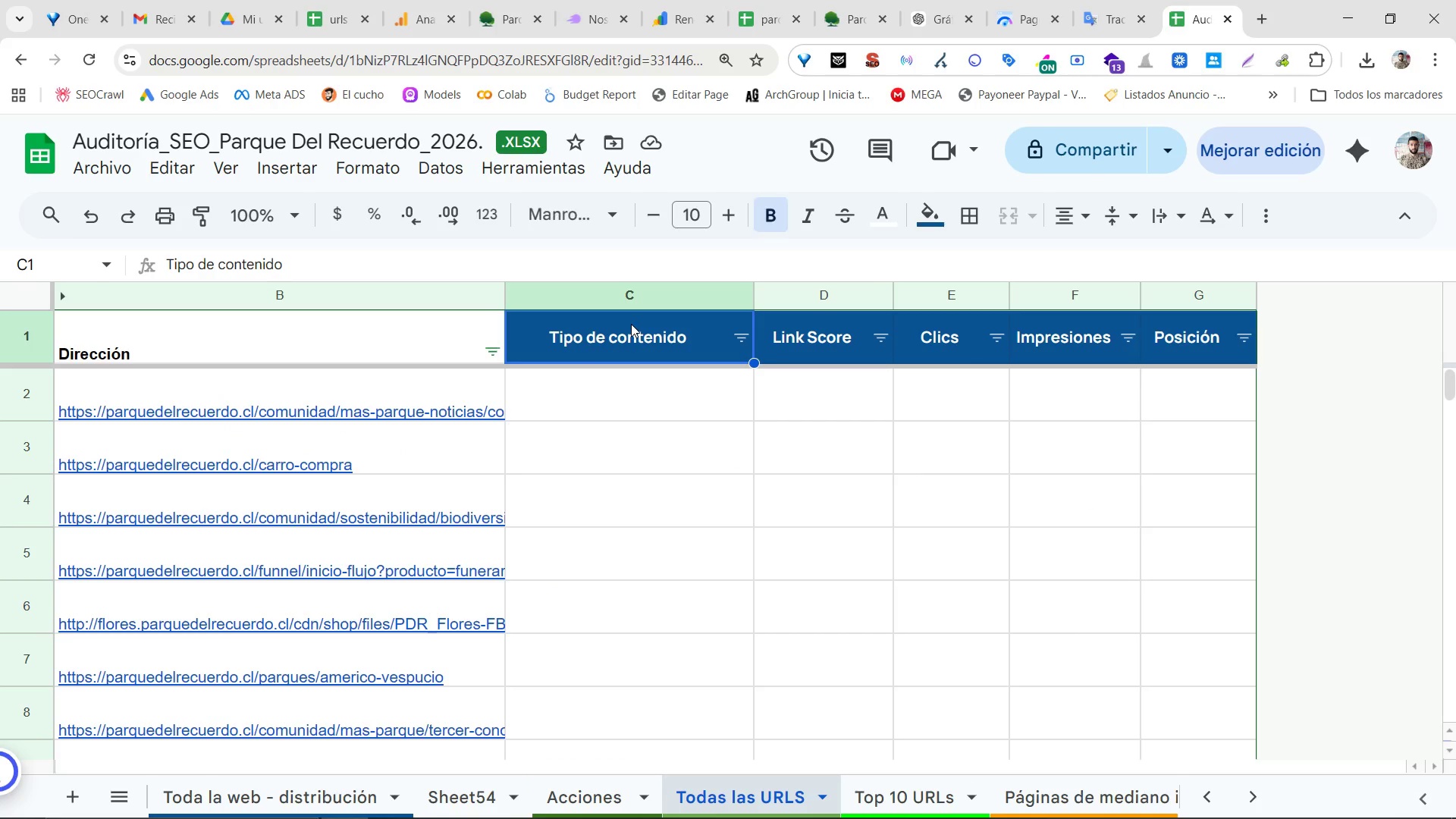 
key(Control+V)
 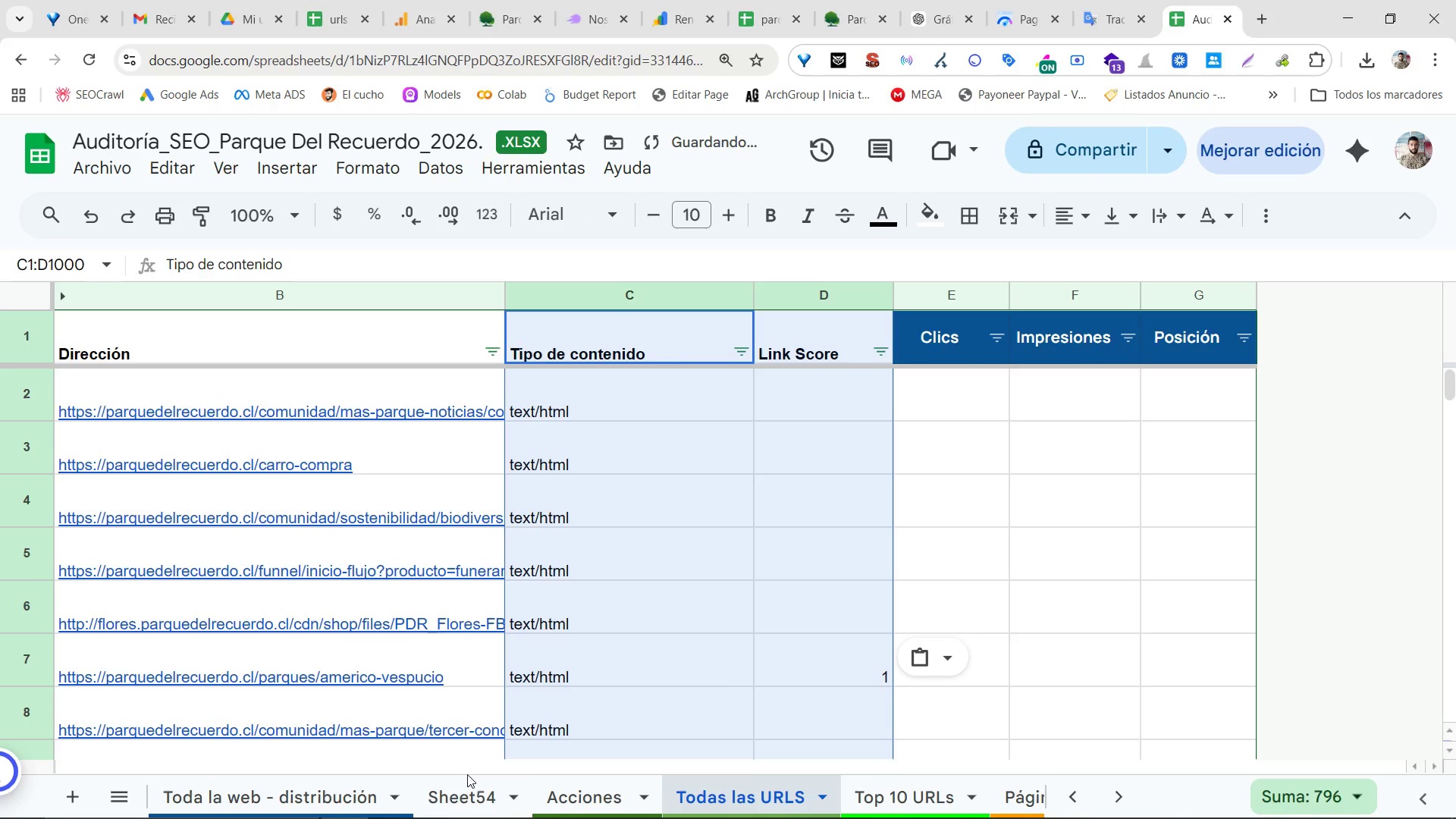 
left_click([456, 792])
 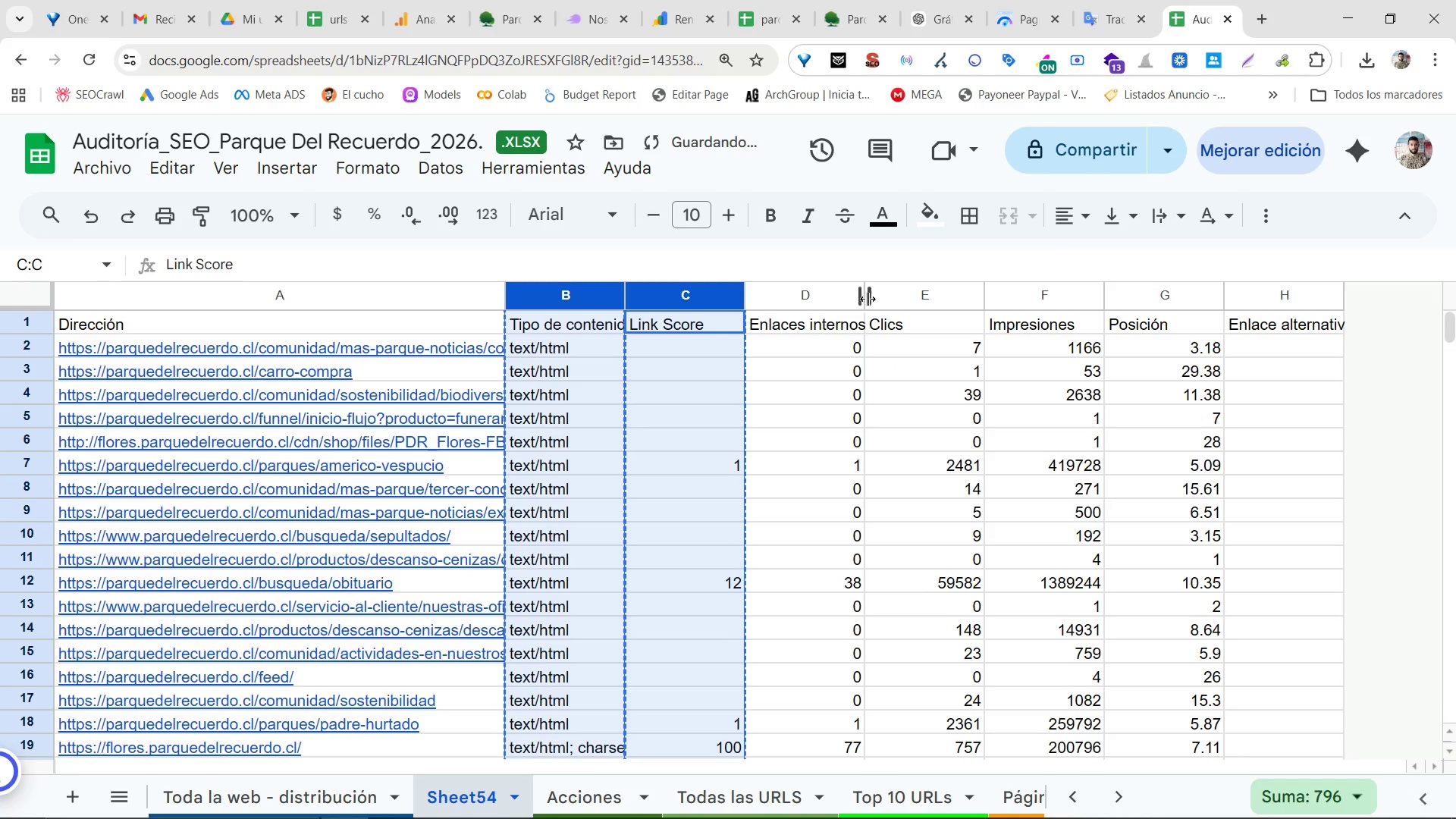 
left_click_drag(start_coordinate=[897, 299], to_coordinate=[1173, 296])
 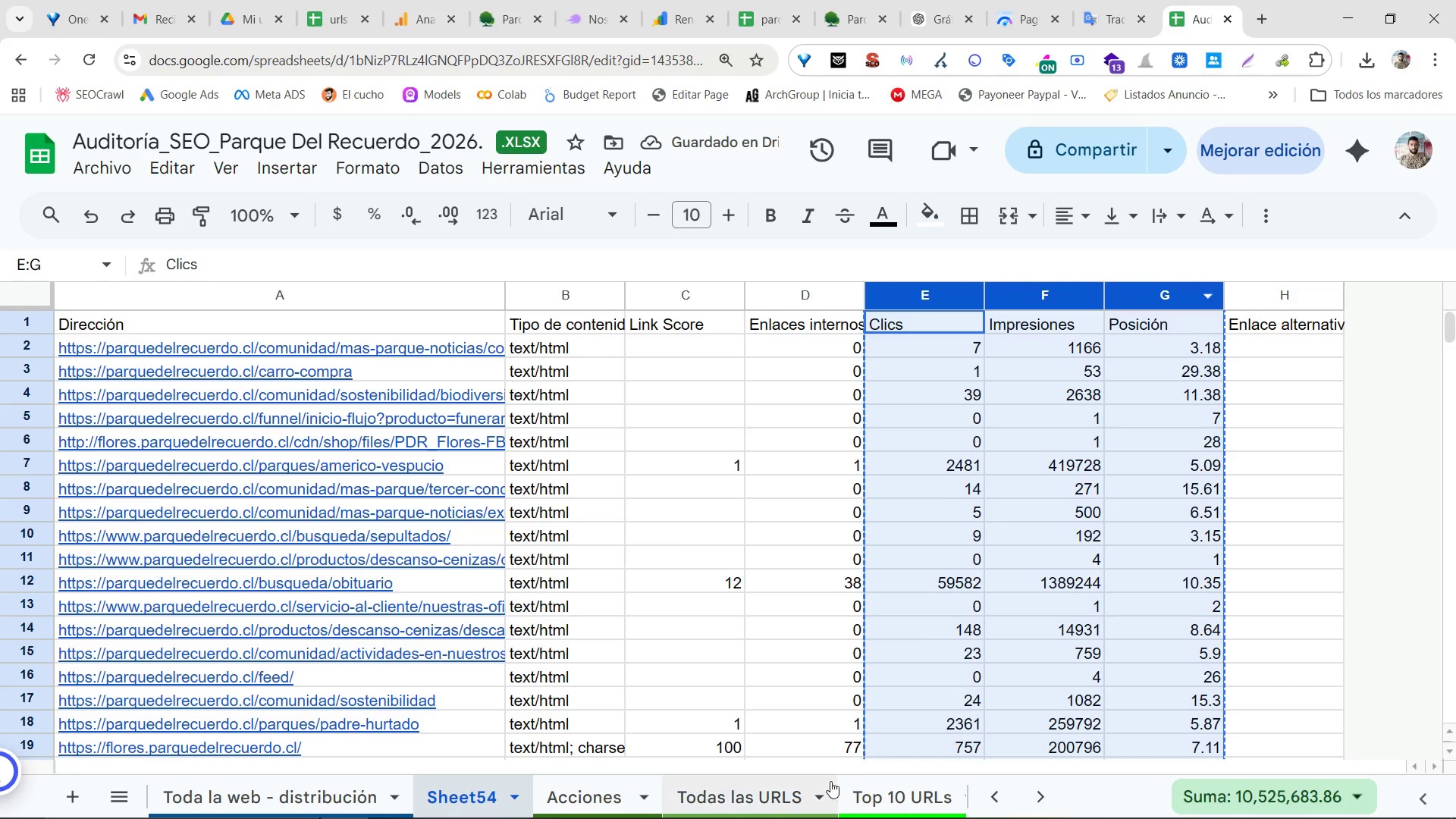 
key(Control+C)
 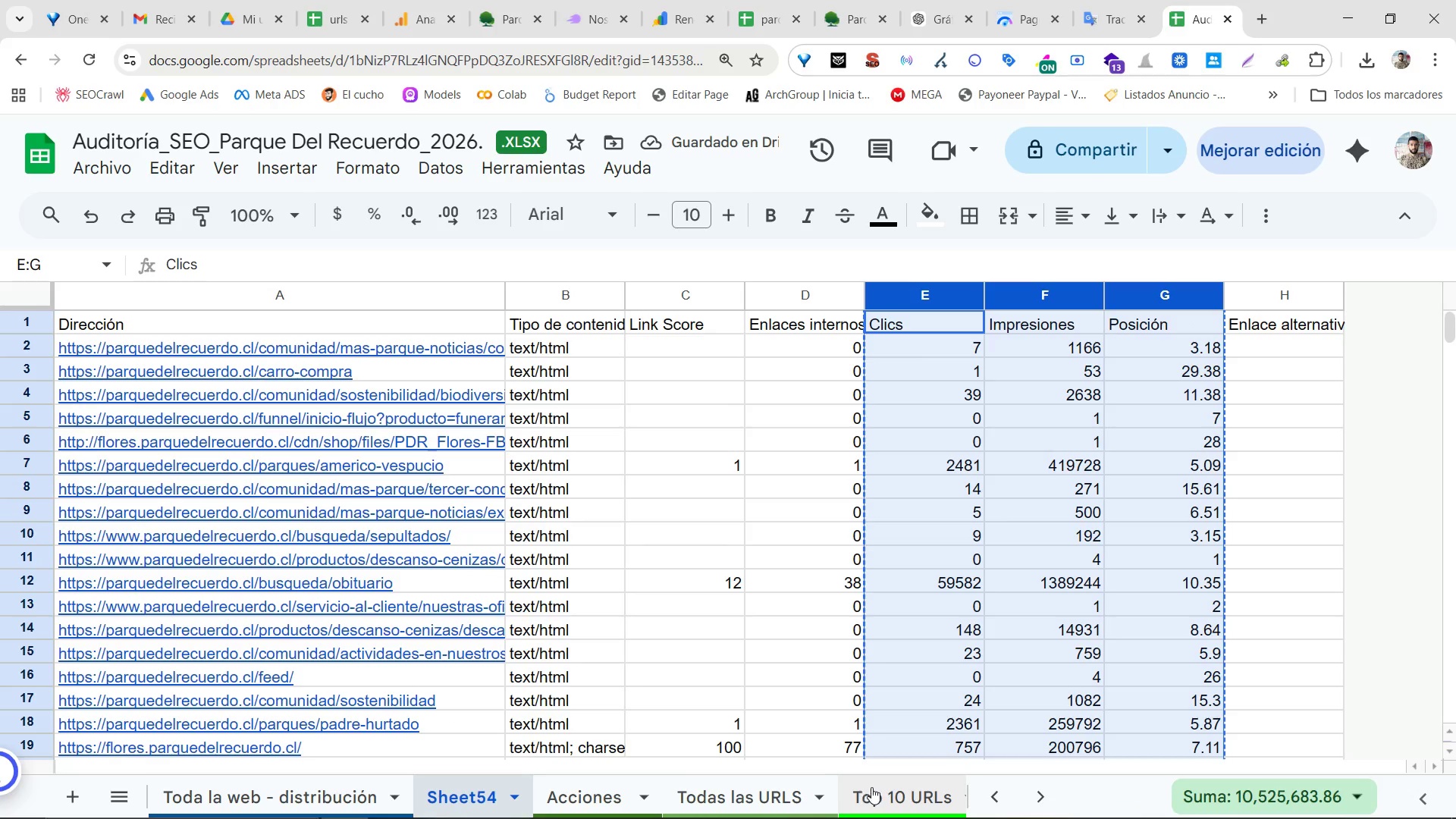 
left_click([742, 796])
 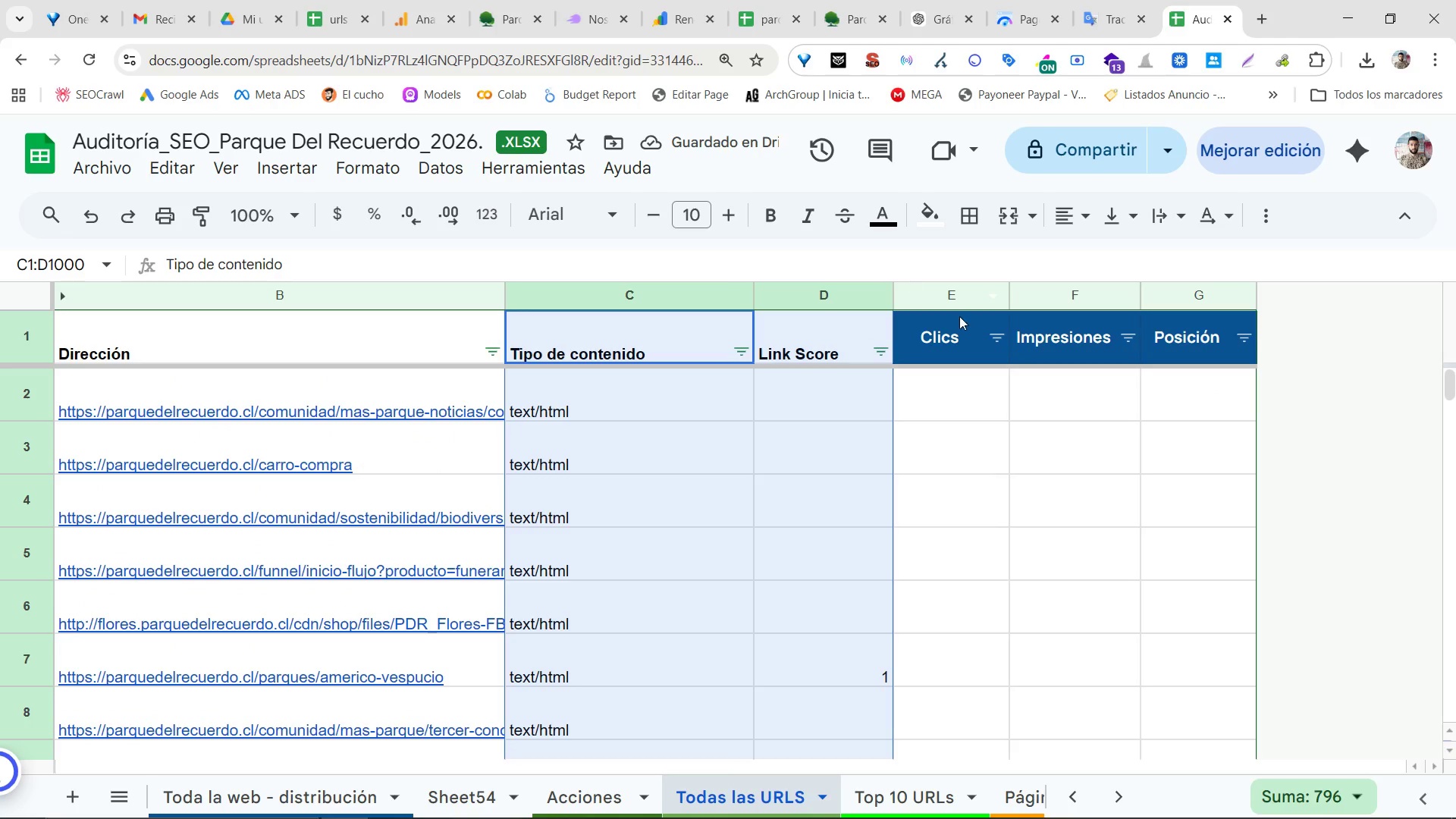 
left_click([949, 337])
 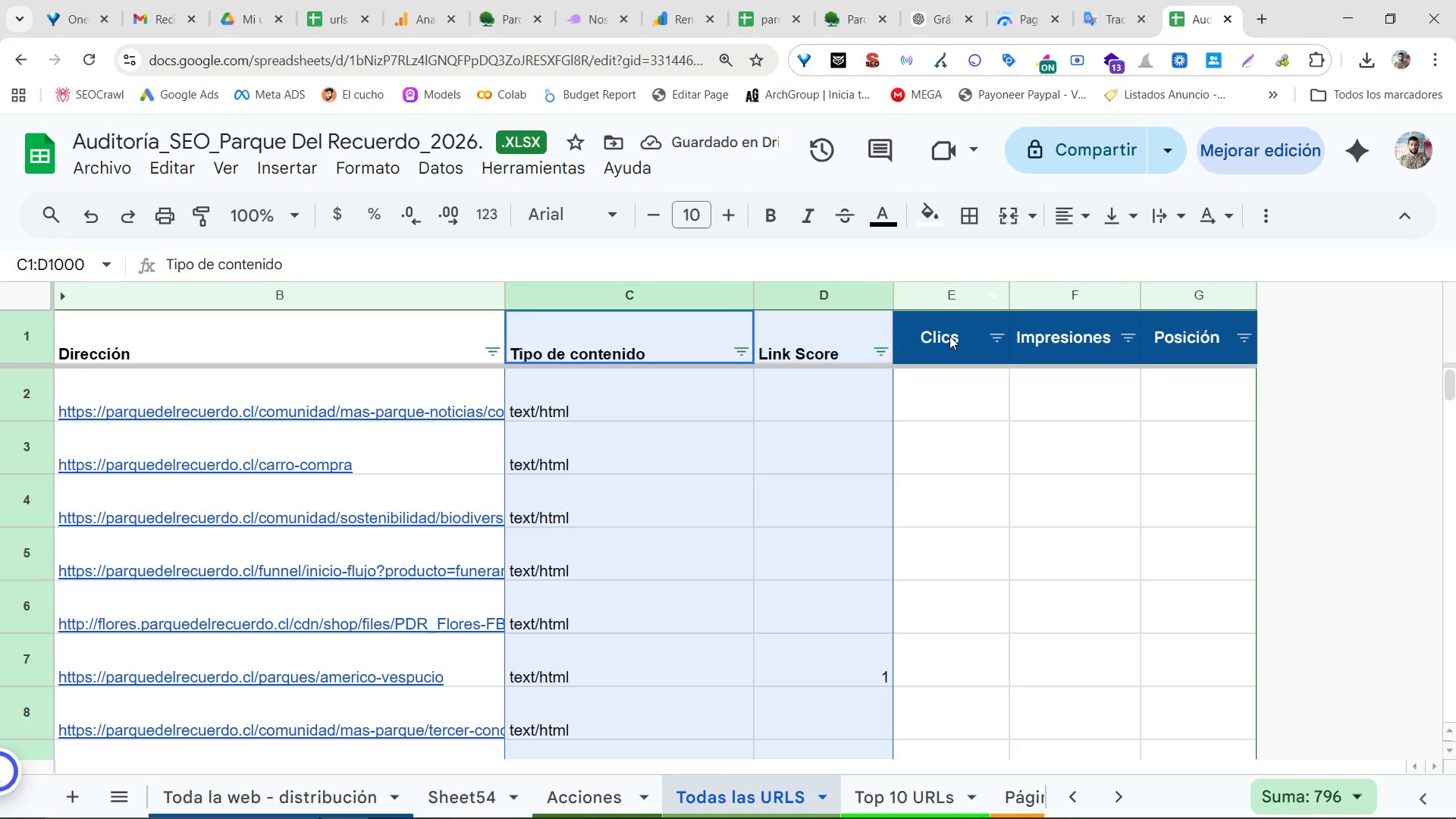 
key(Control+V)
 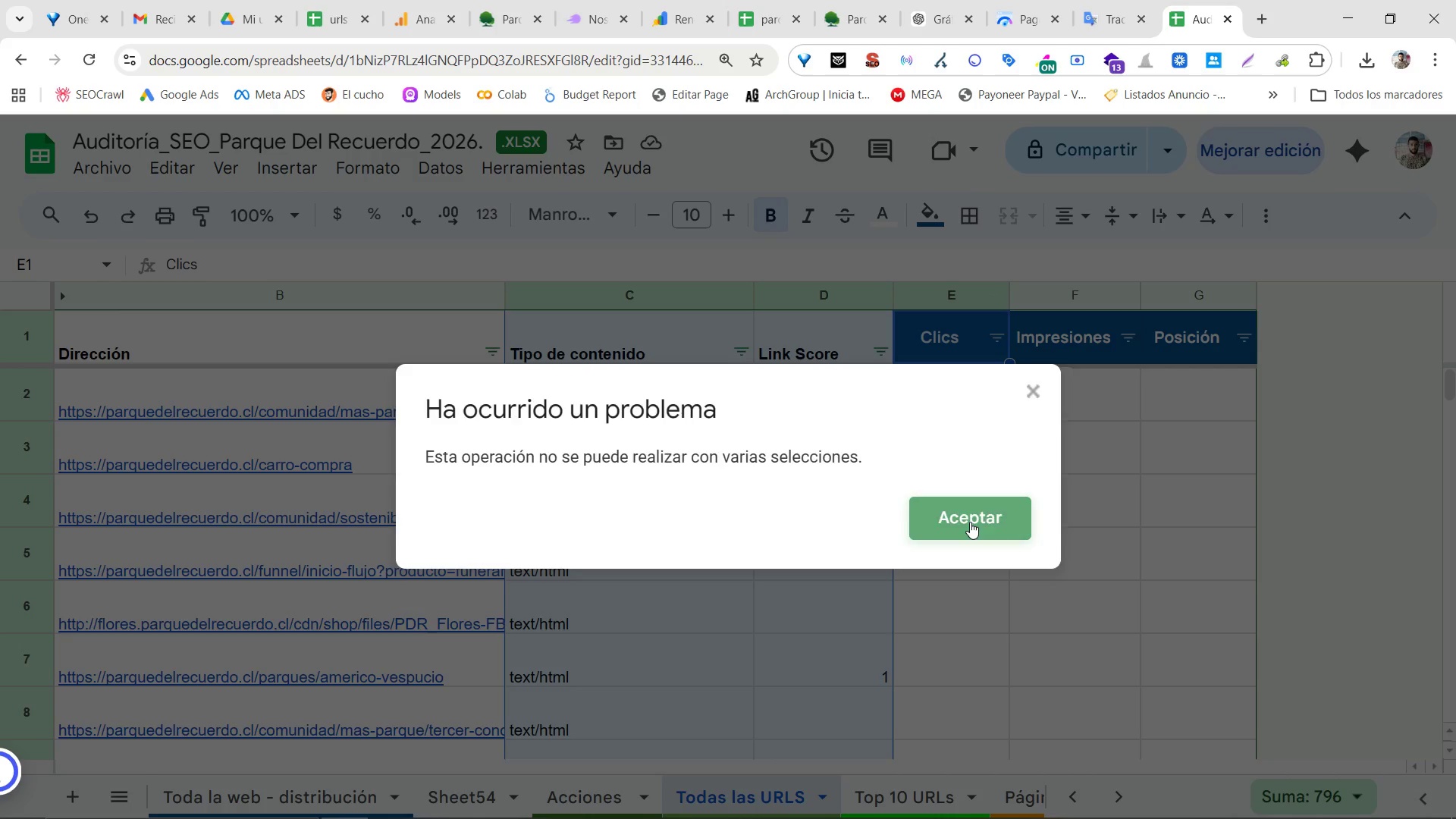 
double_click([974, 349])
 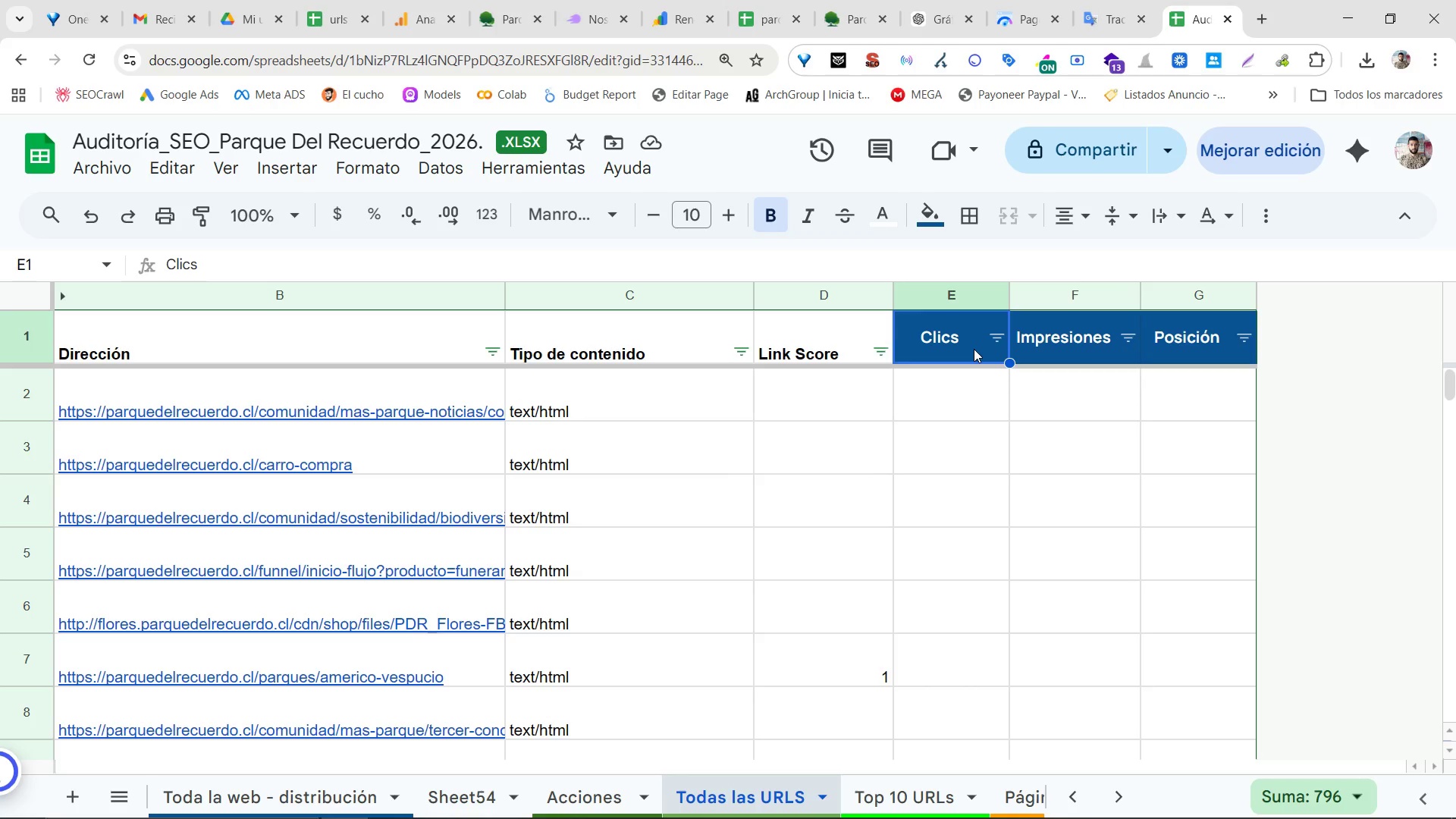 
key(Control+V)
 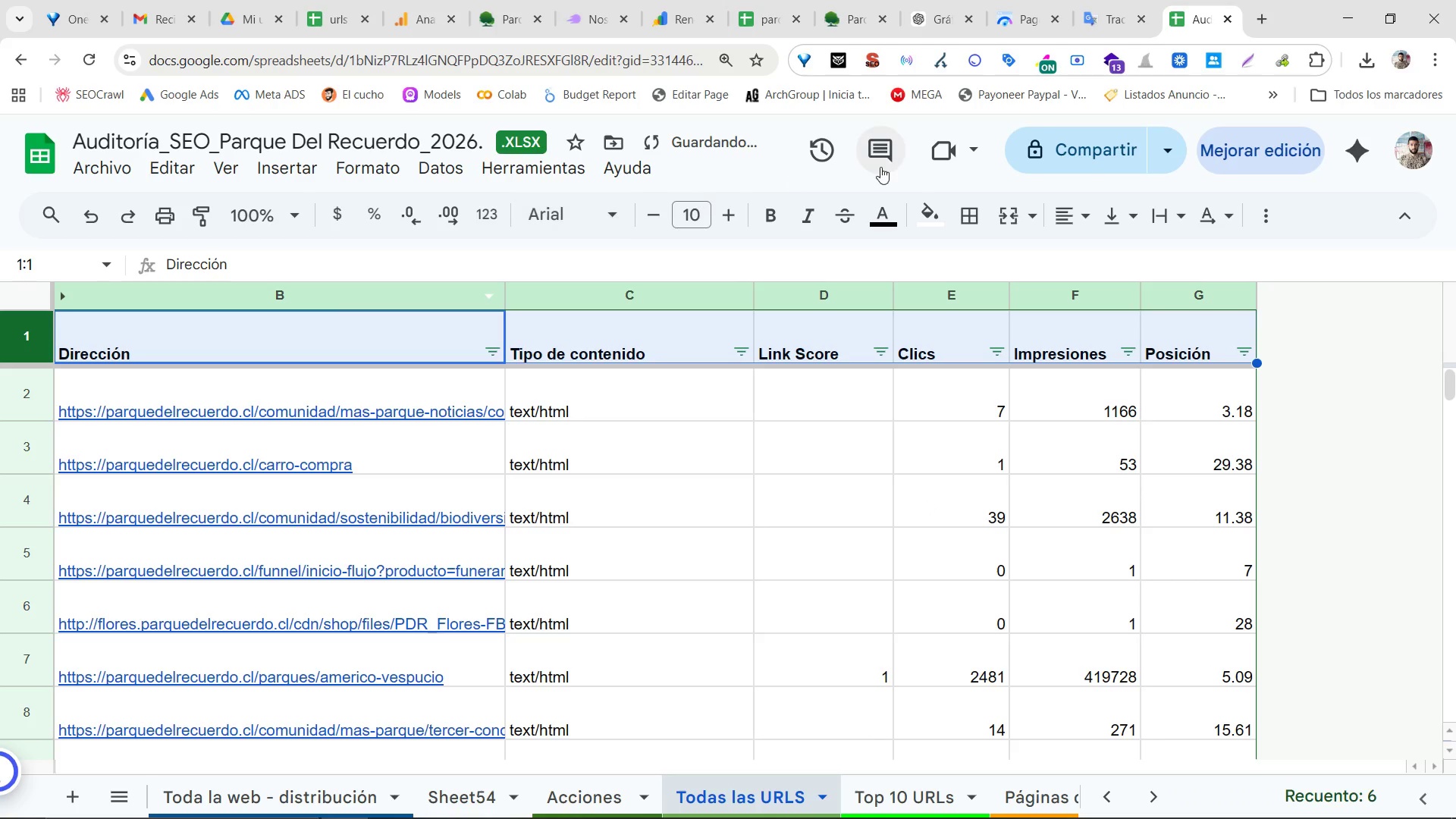 
left_click_drag(start_coordinate=[934, 207], to_coordinate=[935, 211])
 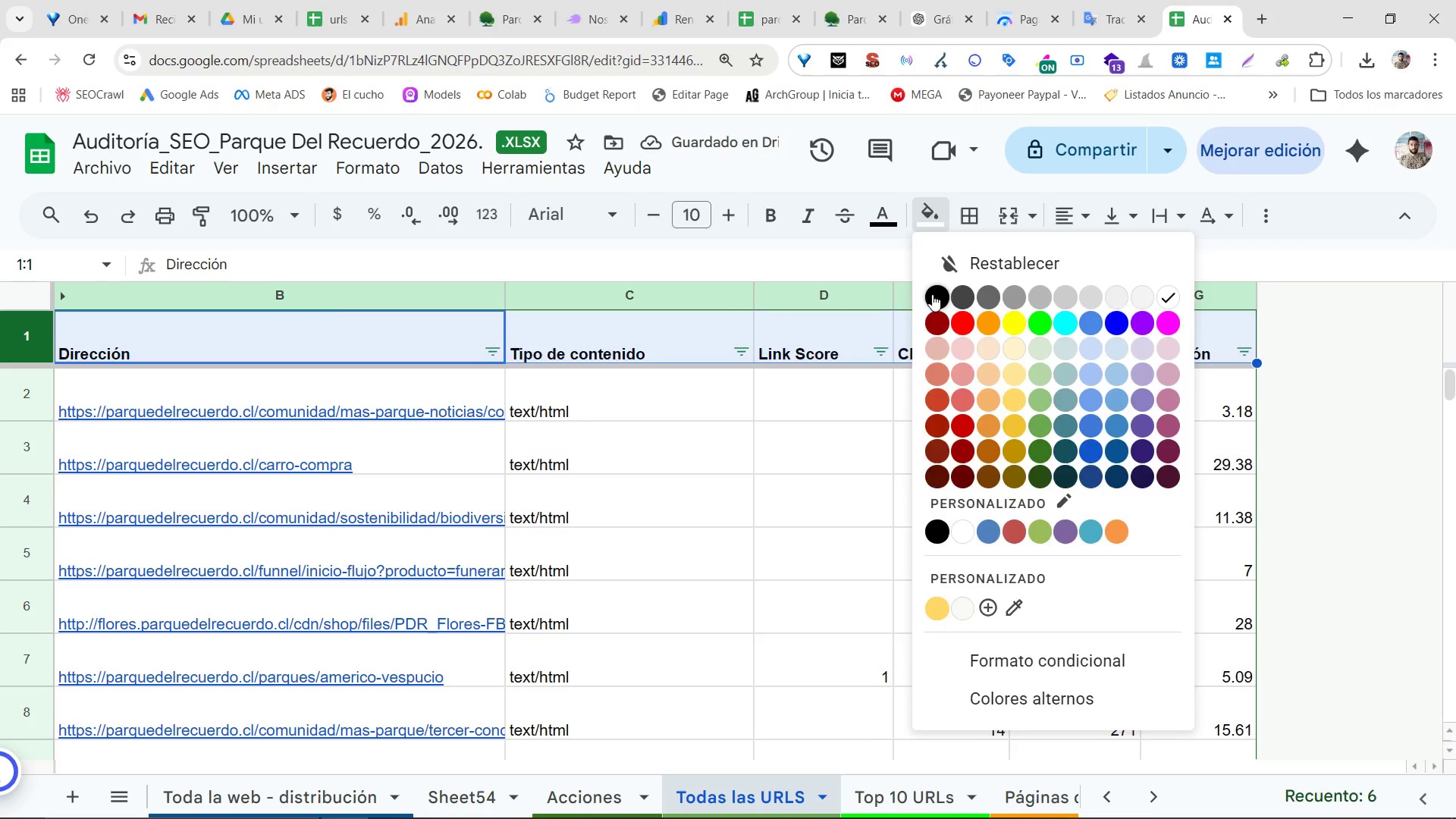 
double_click([932, 294])
 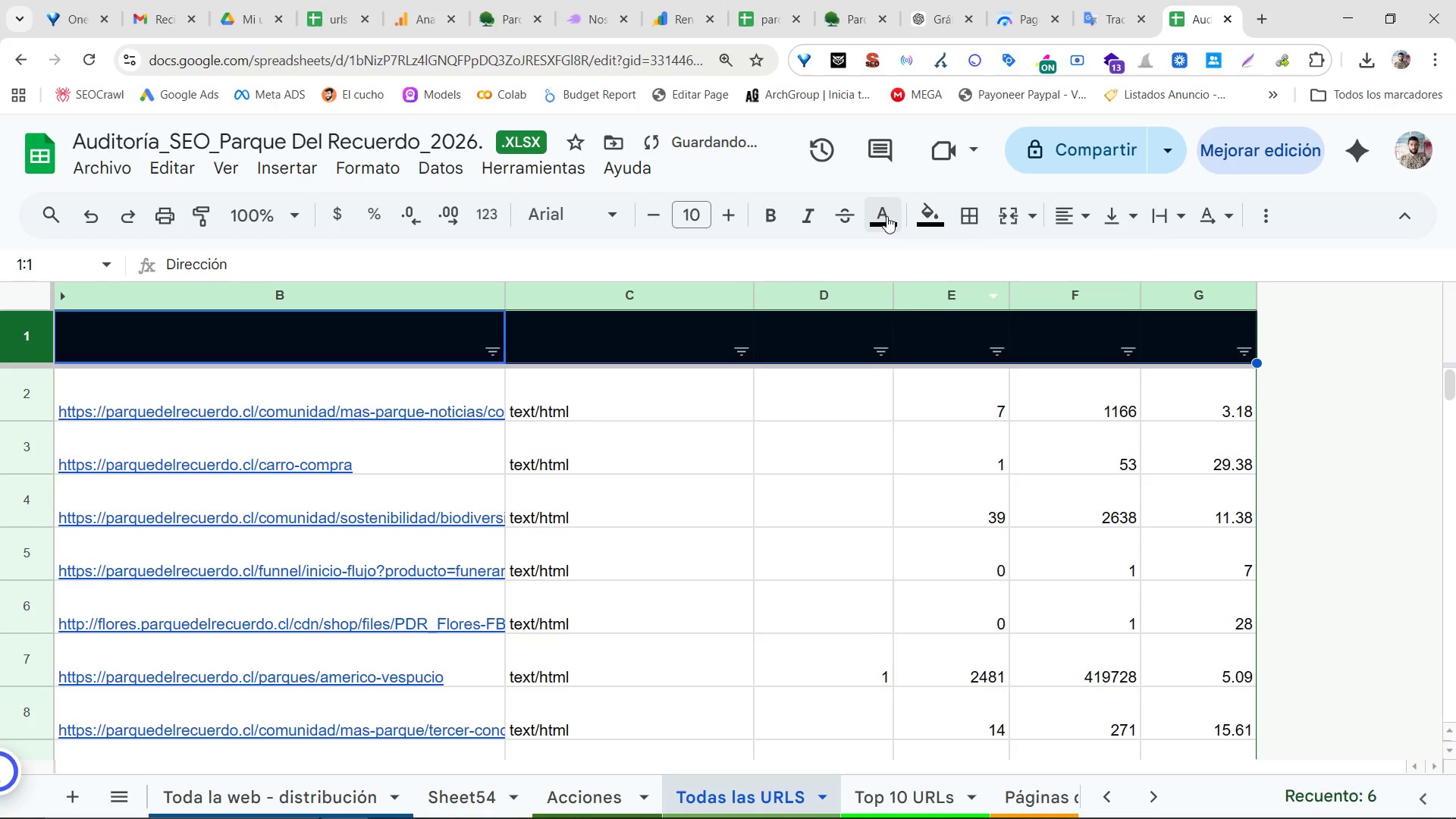 
triple_click([880, 215])
 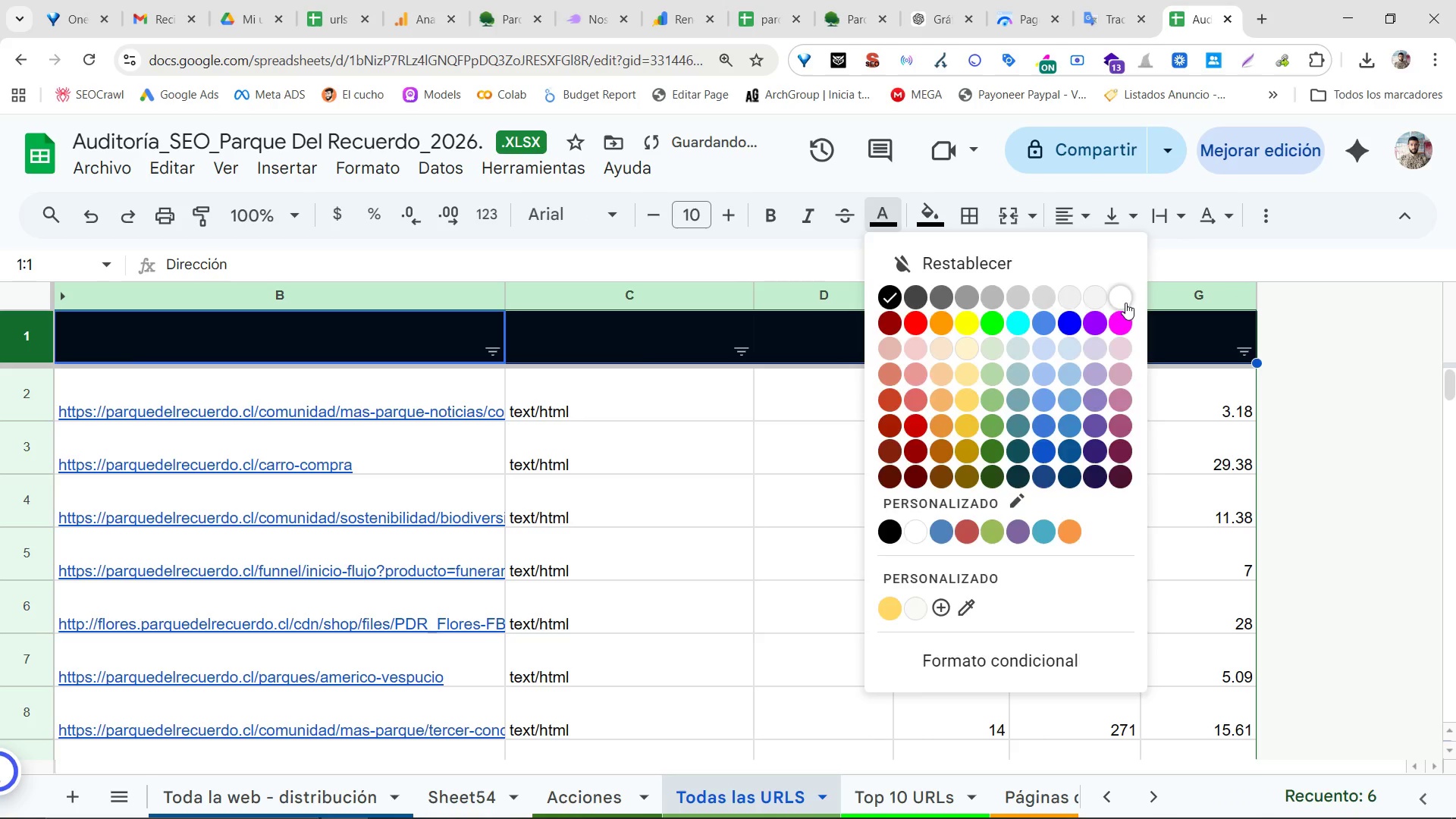 
double_click([1113, 201])
 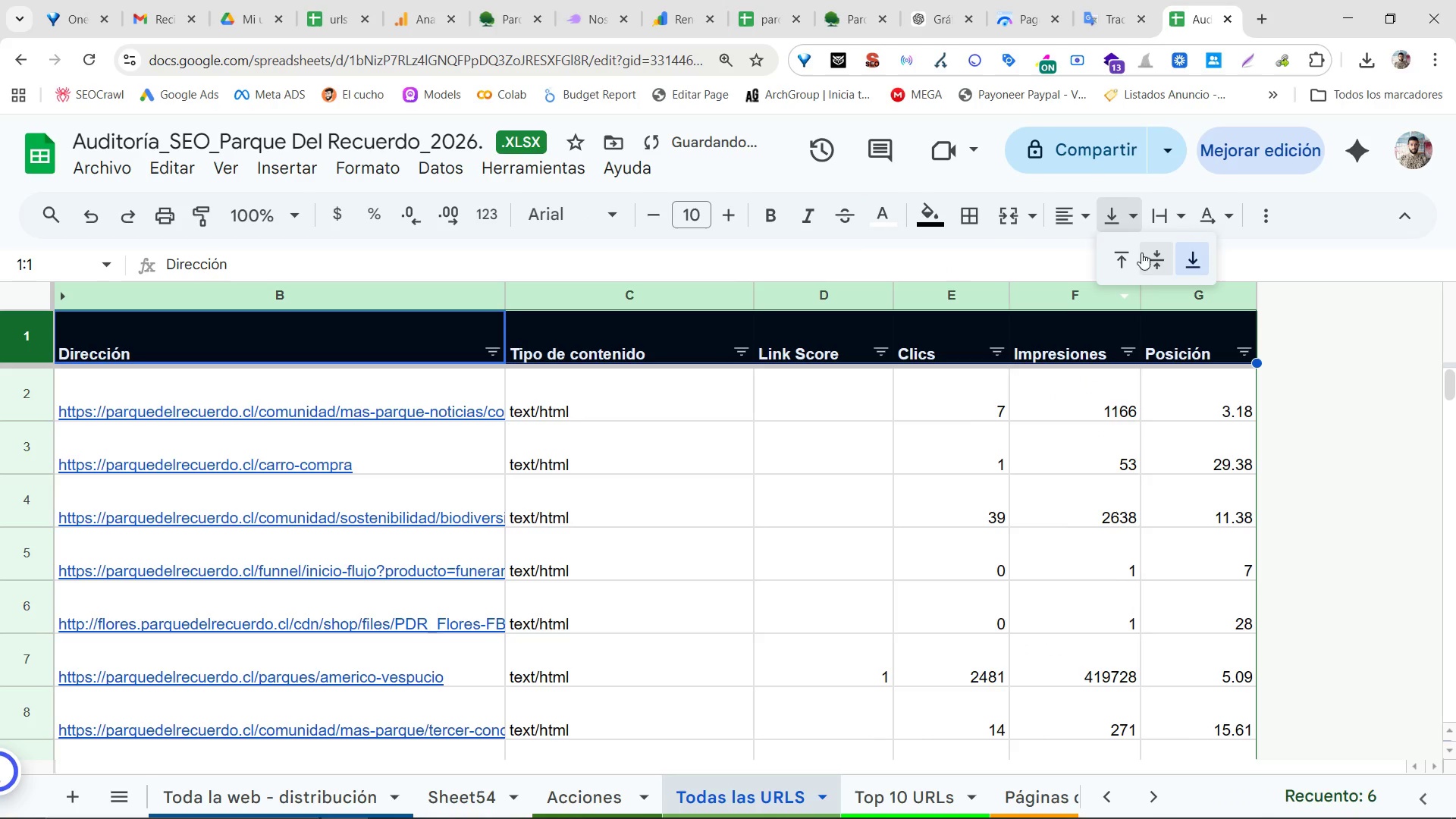 
triple_click([1147, 268])
 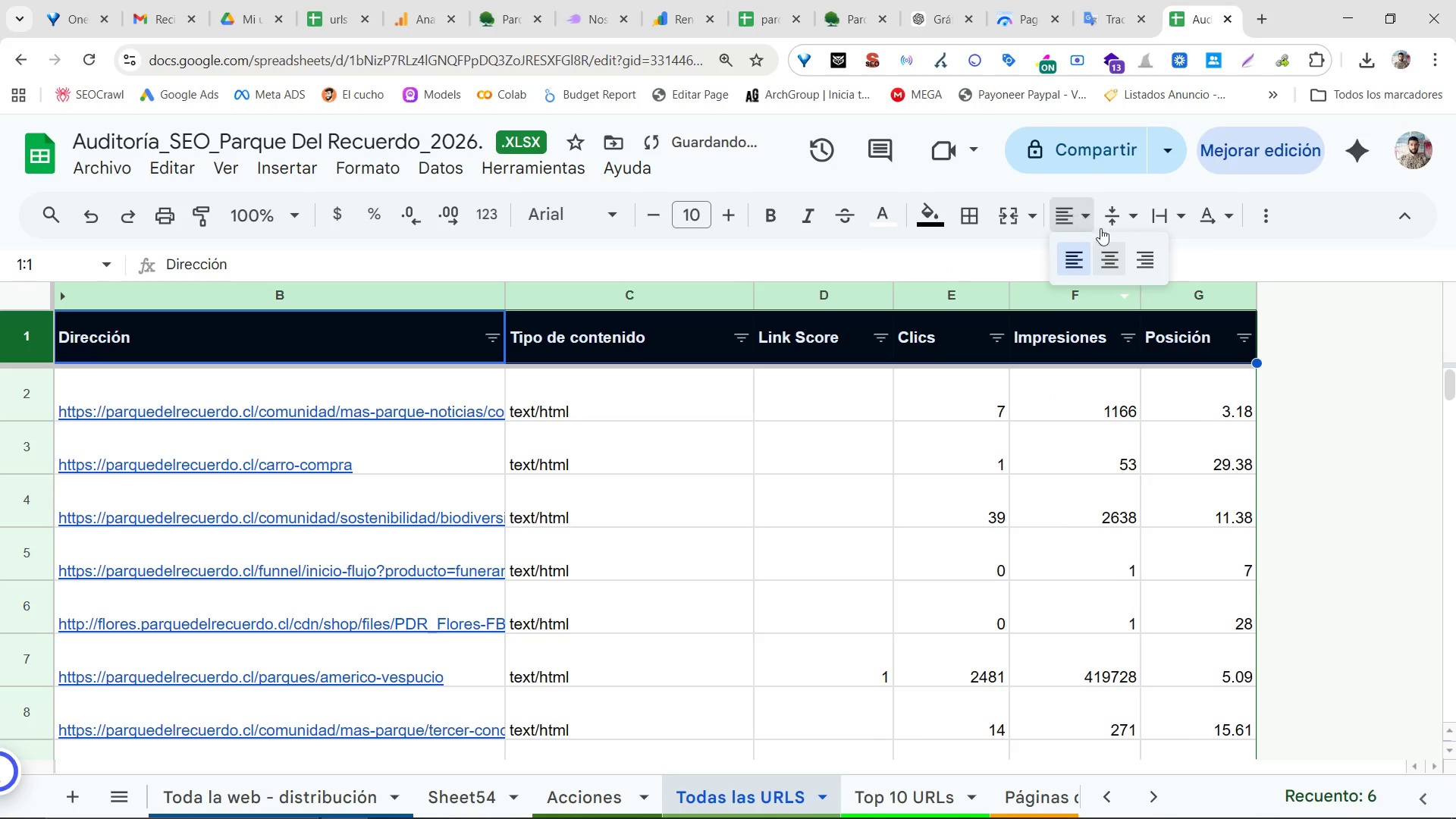 
triple_click([1116, 250])
 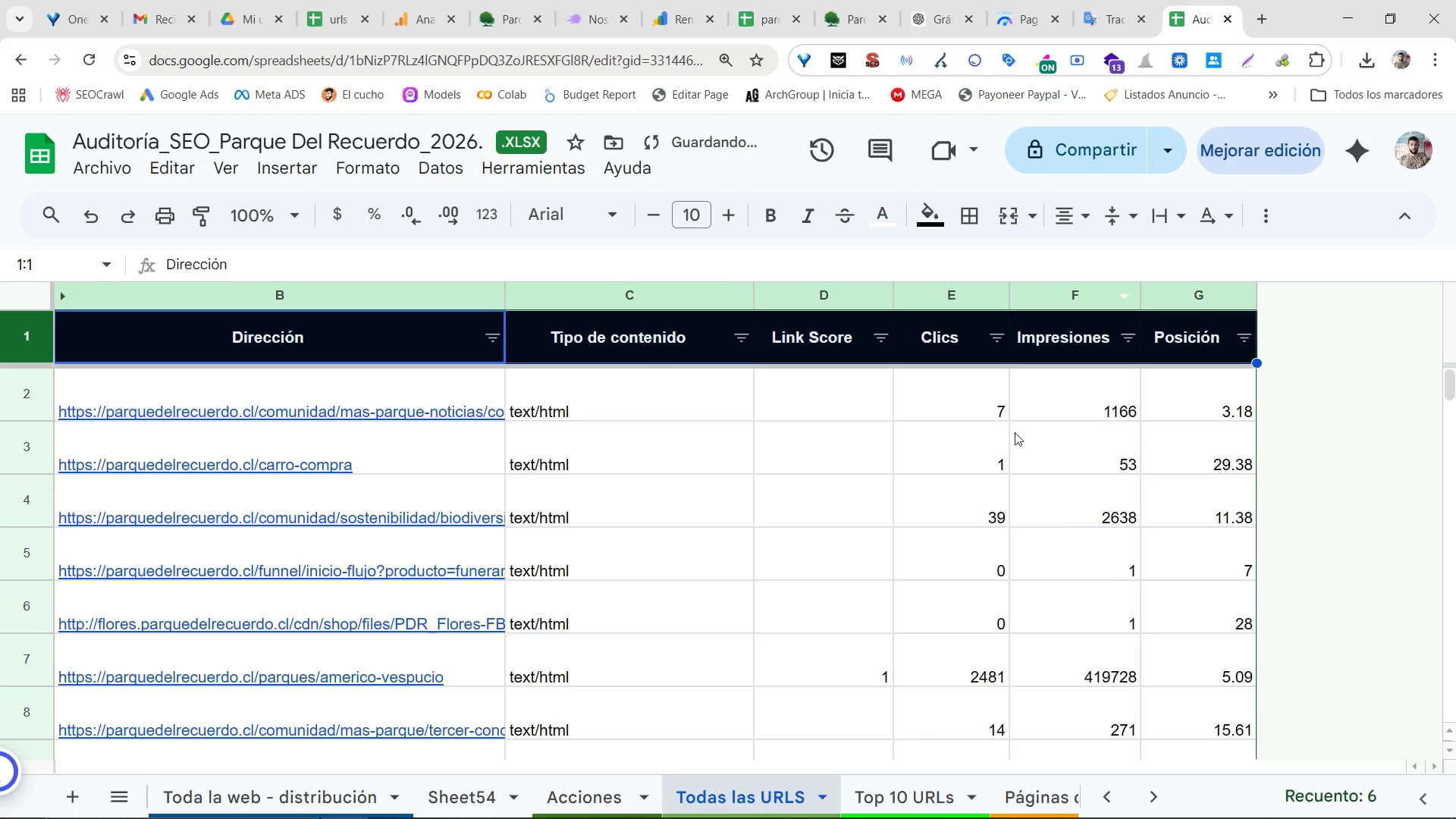 
triple_click([1013, 446])
 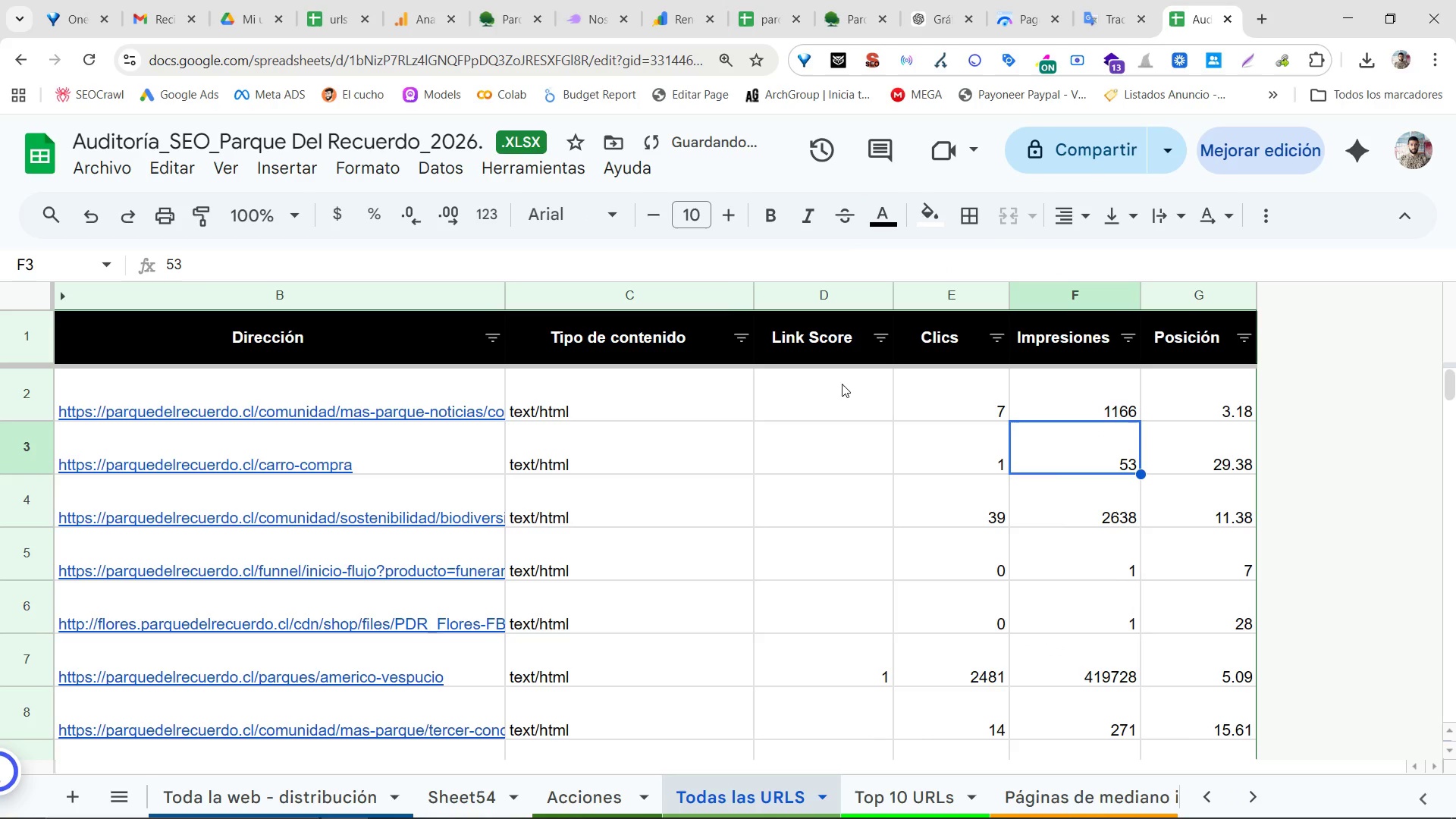 
left_click([845, 395])
 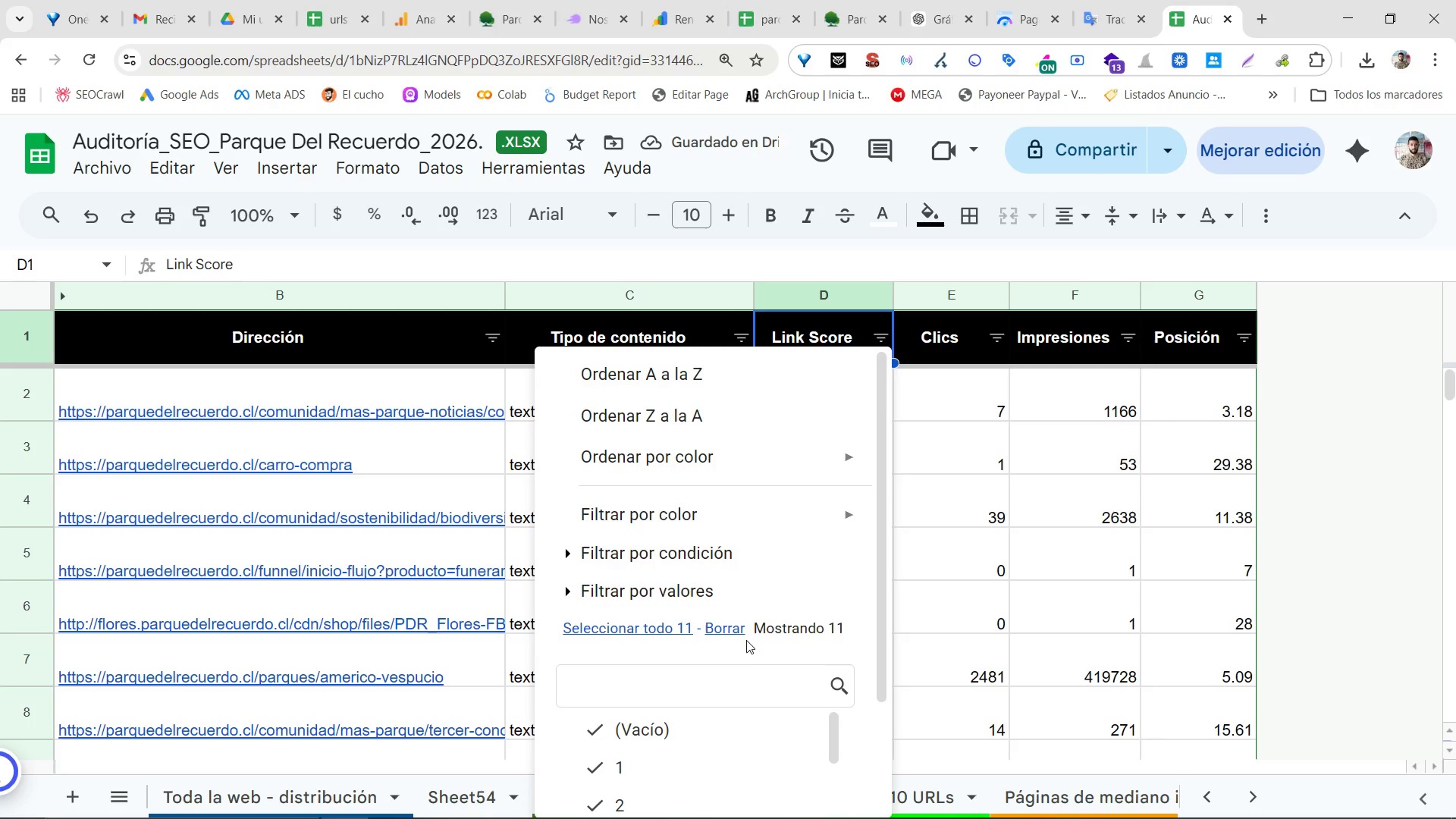 
left_click([745, 610])
 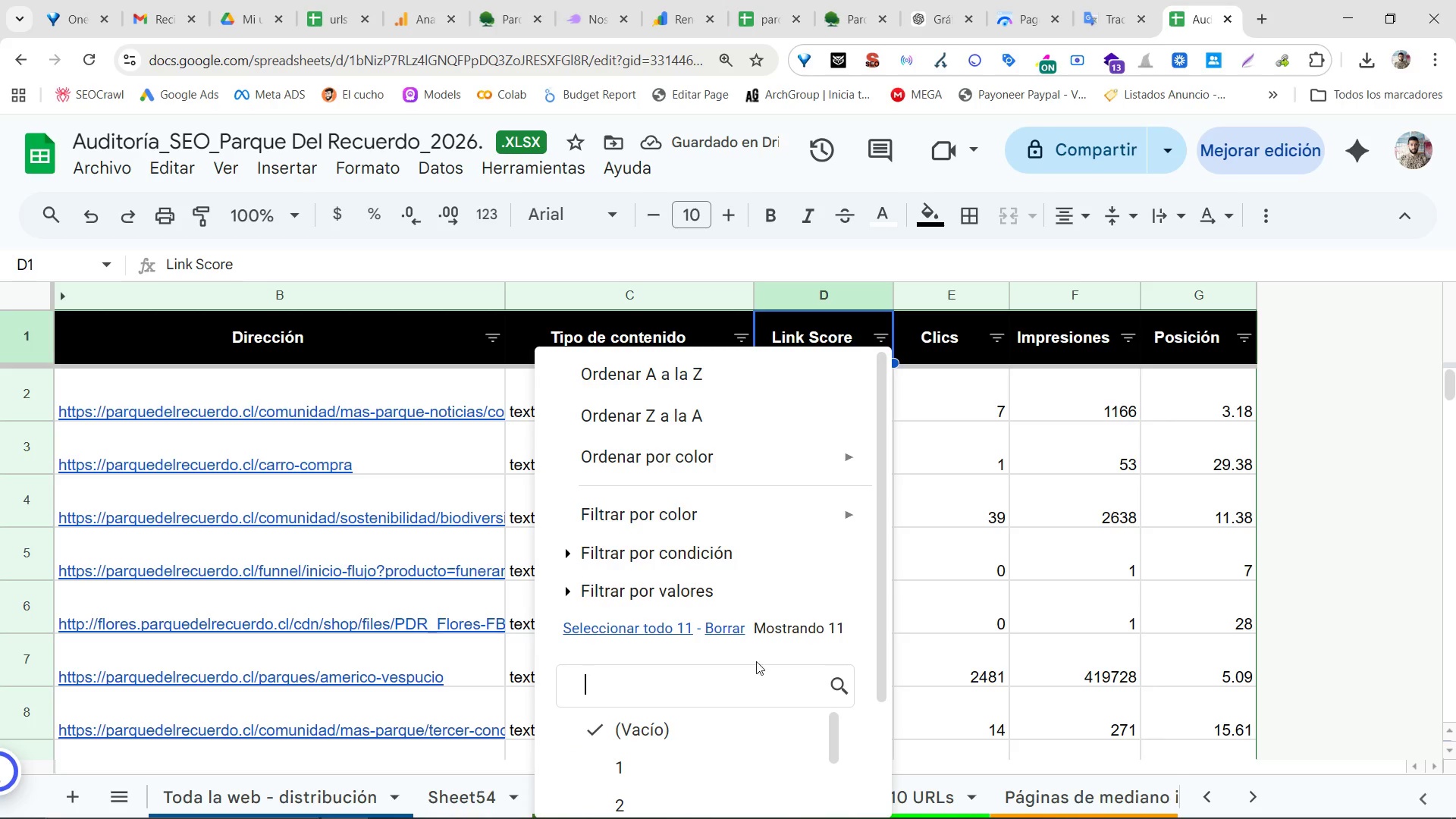 
scroll: coordinate [847, 592], scroll_direction: down, amount: 4.0
 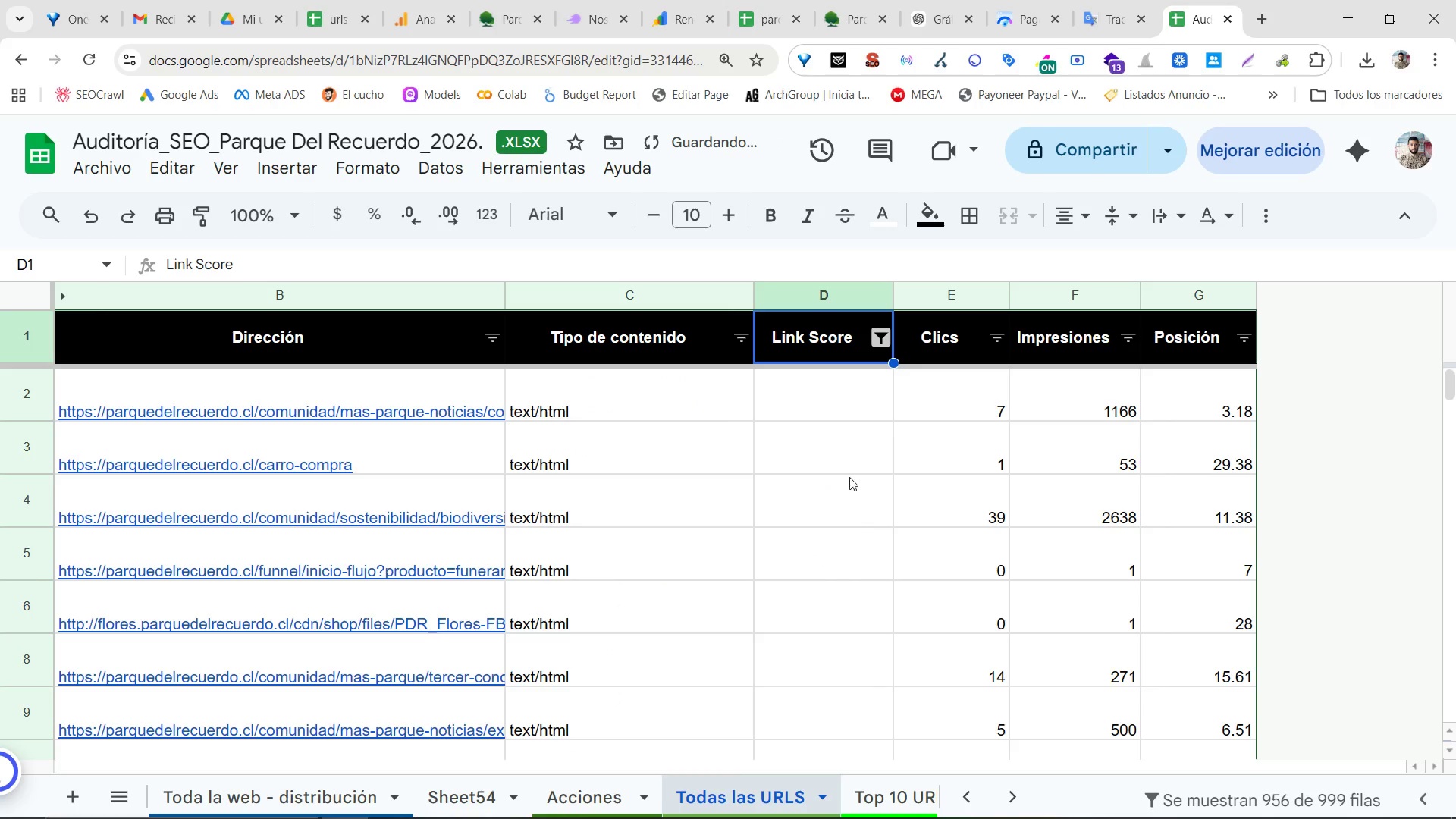 
double_click([868, 409])
 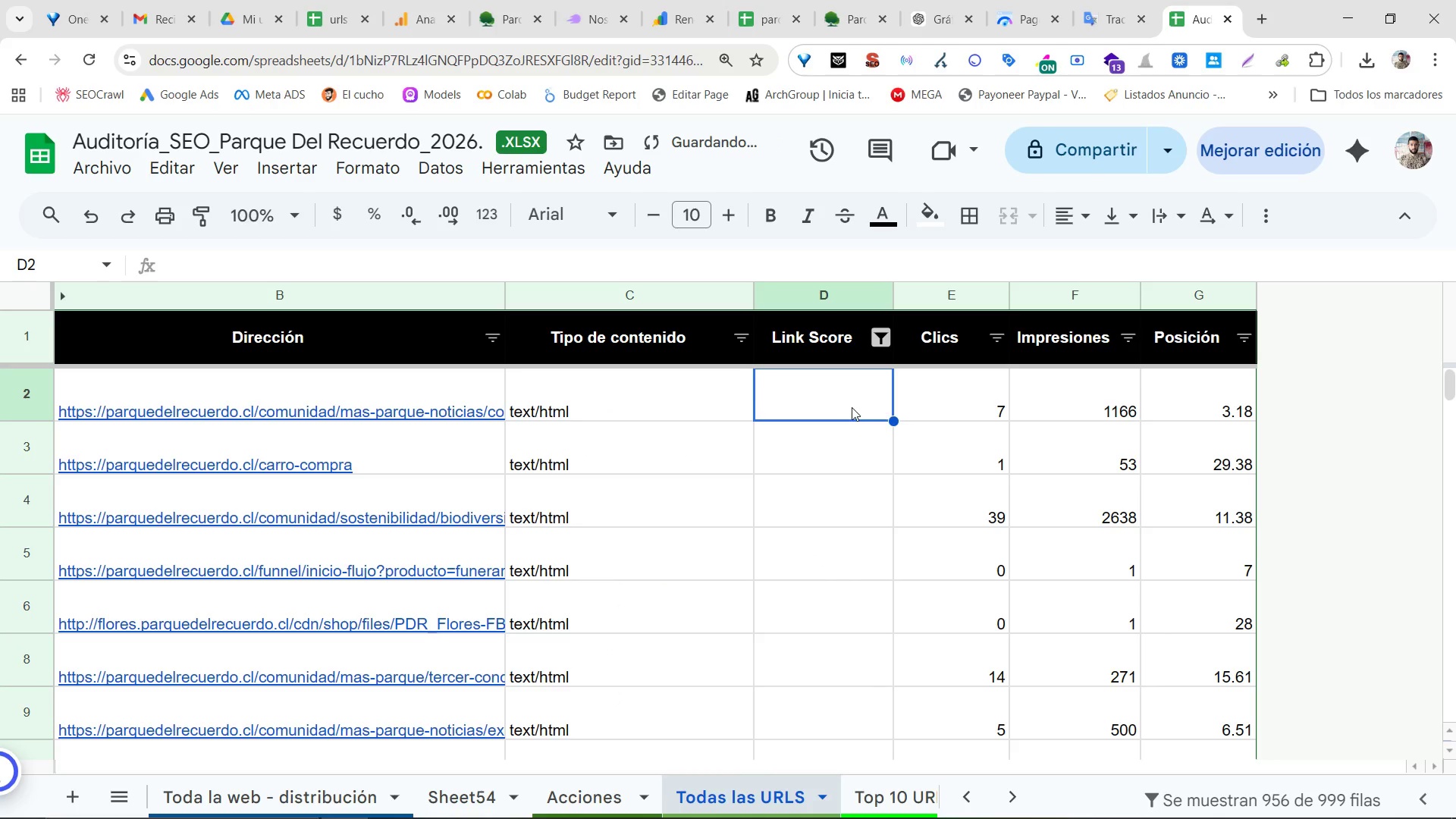 
key(Numpad0)
 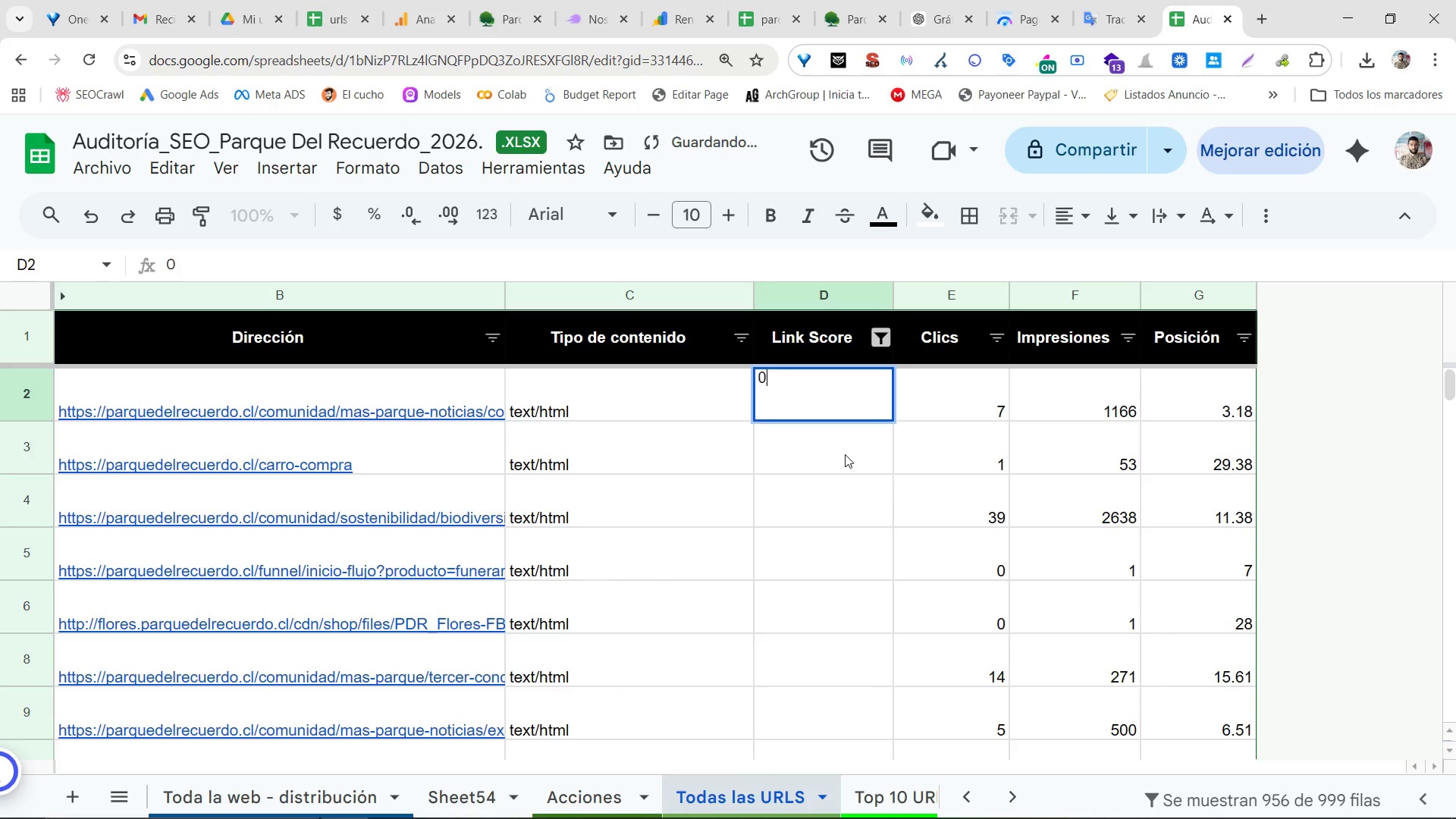 
left_click_drag(start_coordinate=[845, 454], to_coordinate=[847, 450])
 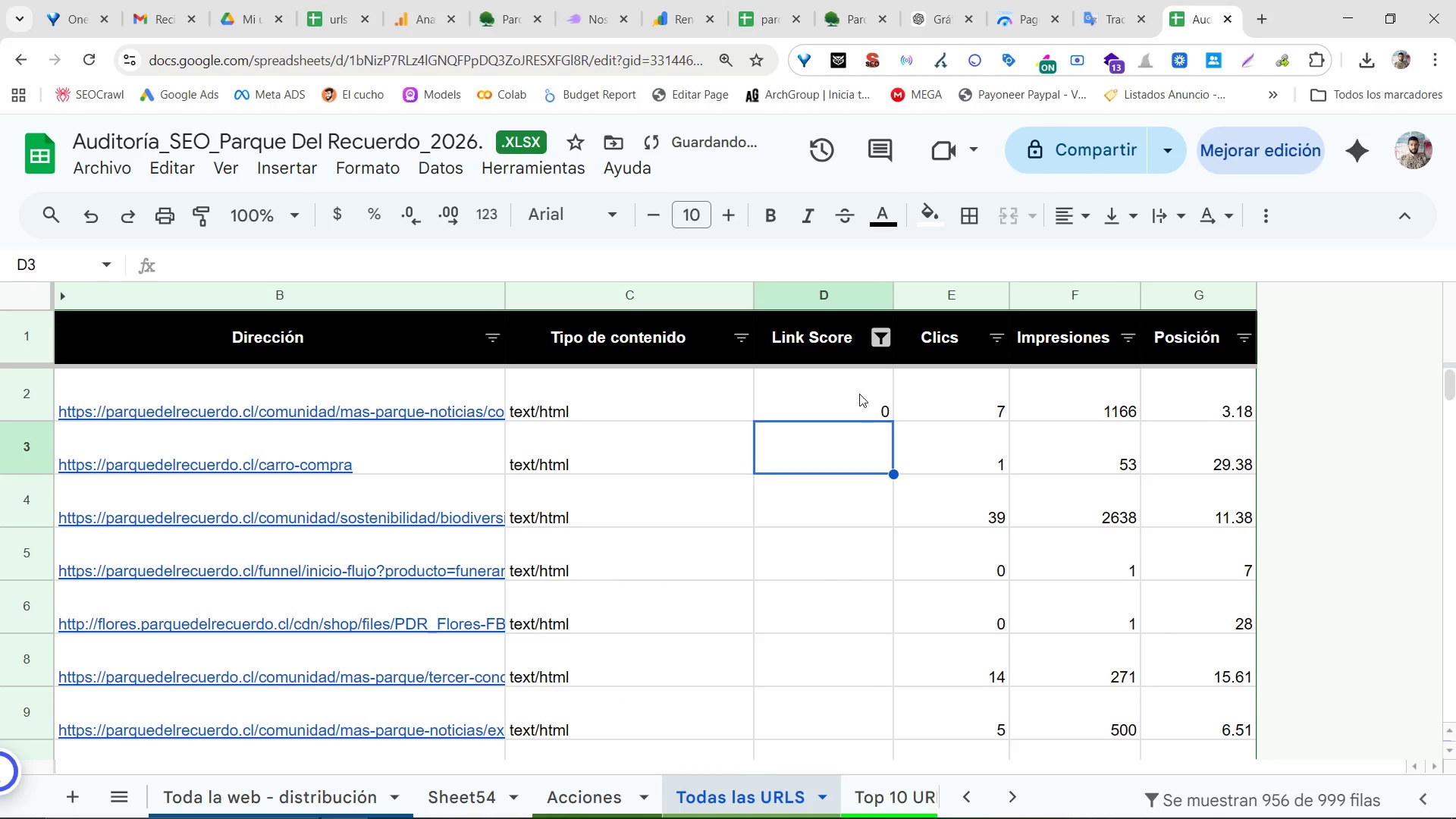 
double_click([859, 394])
 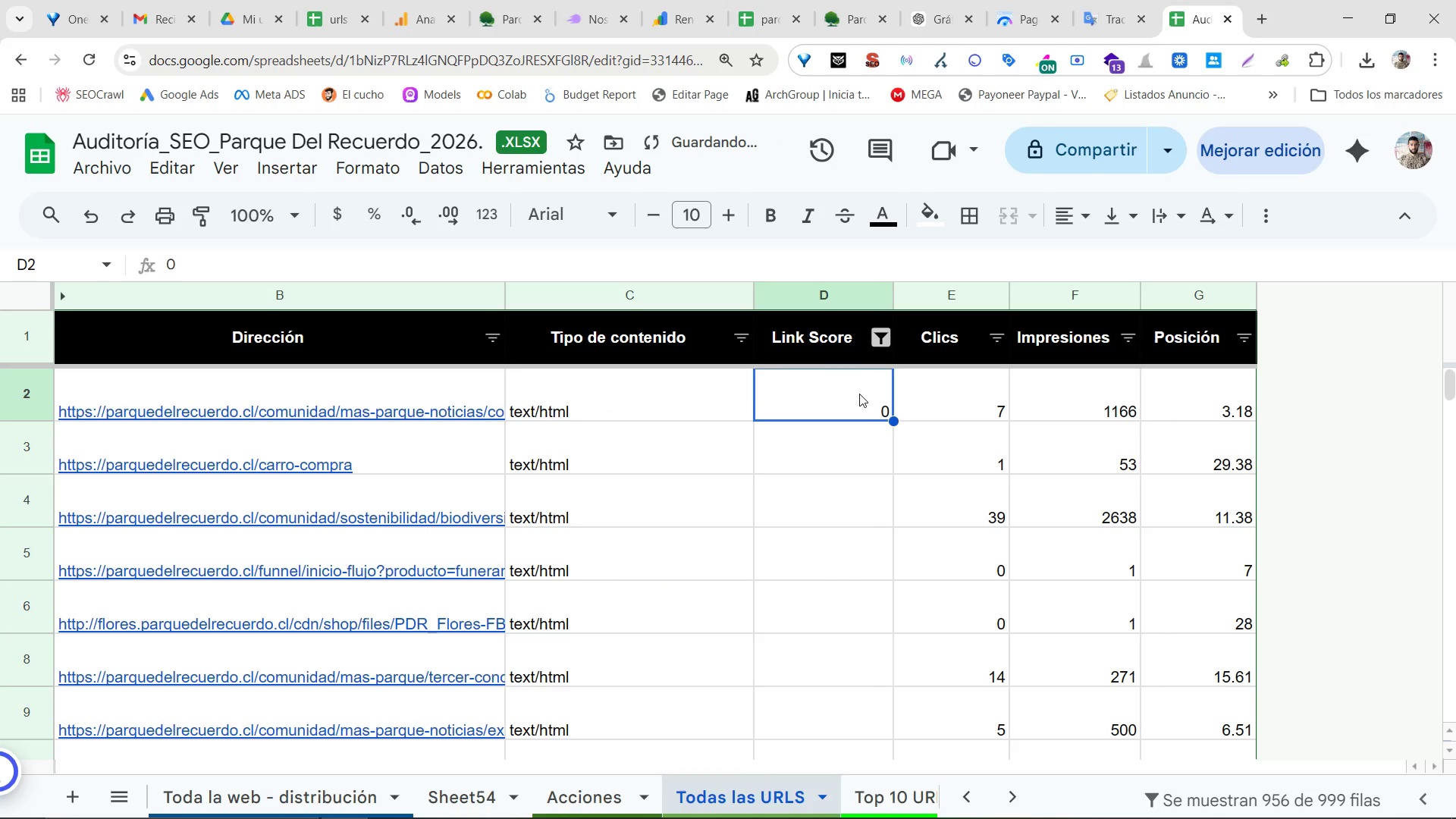 
triple_click([859, 394])
 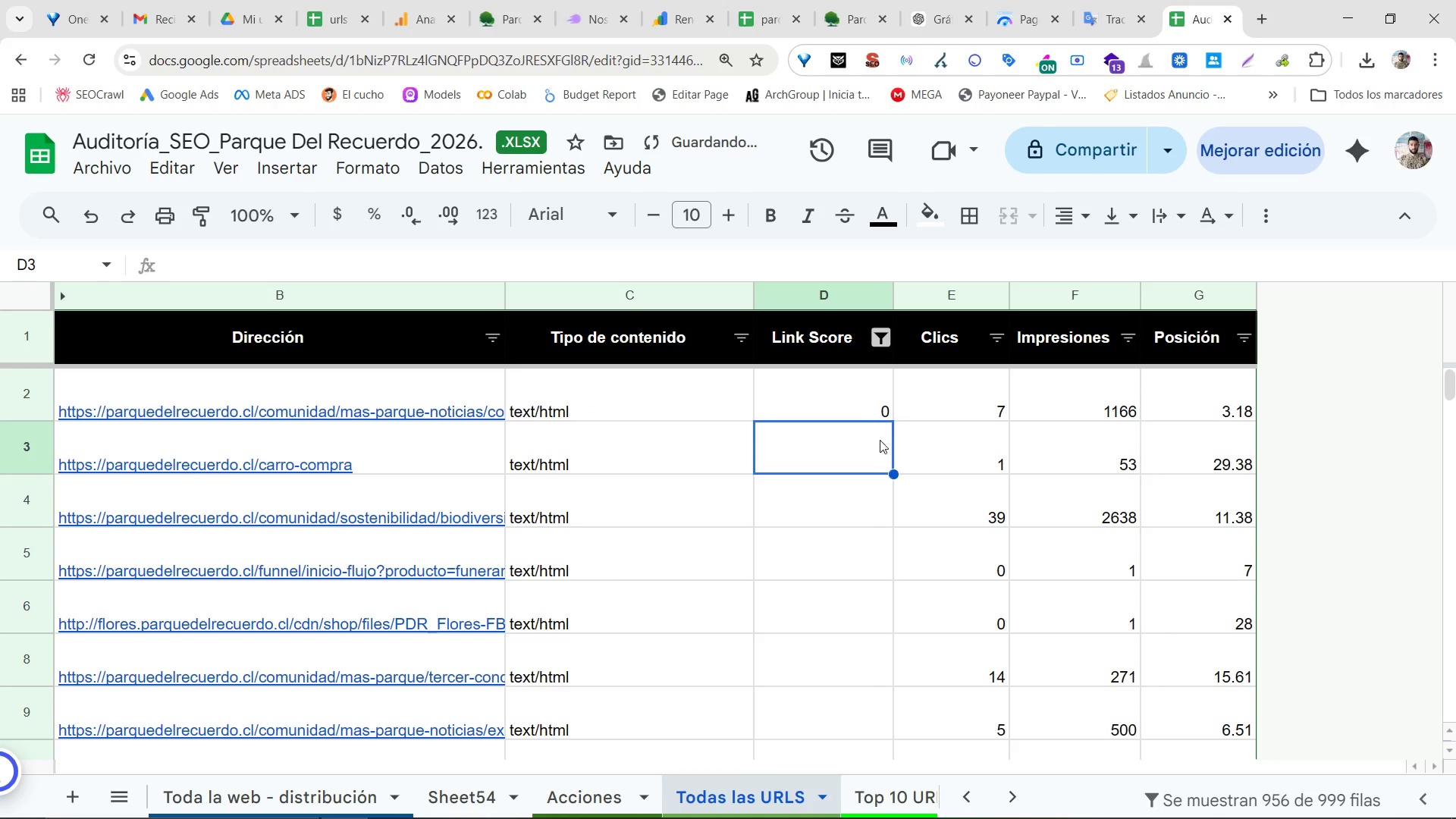 
triple_click([873, 404])
 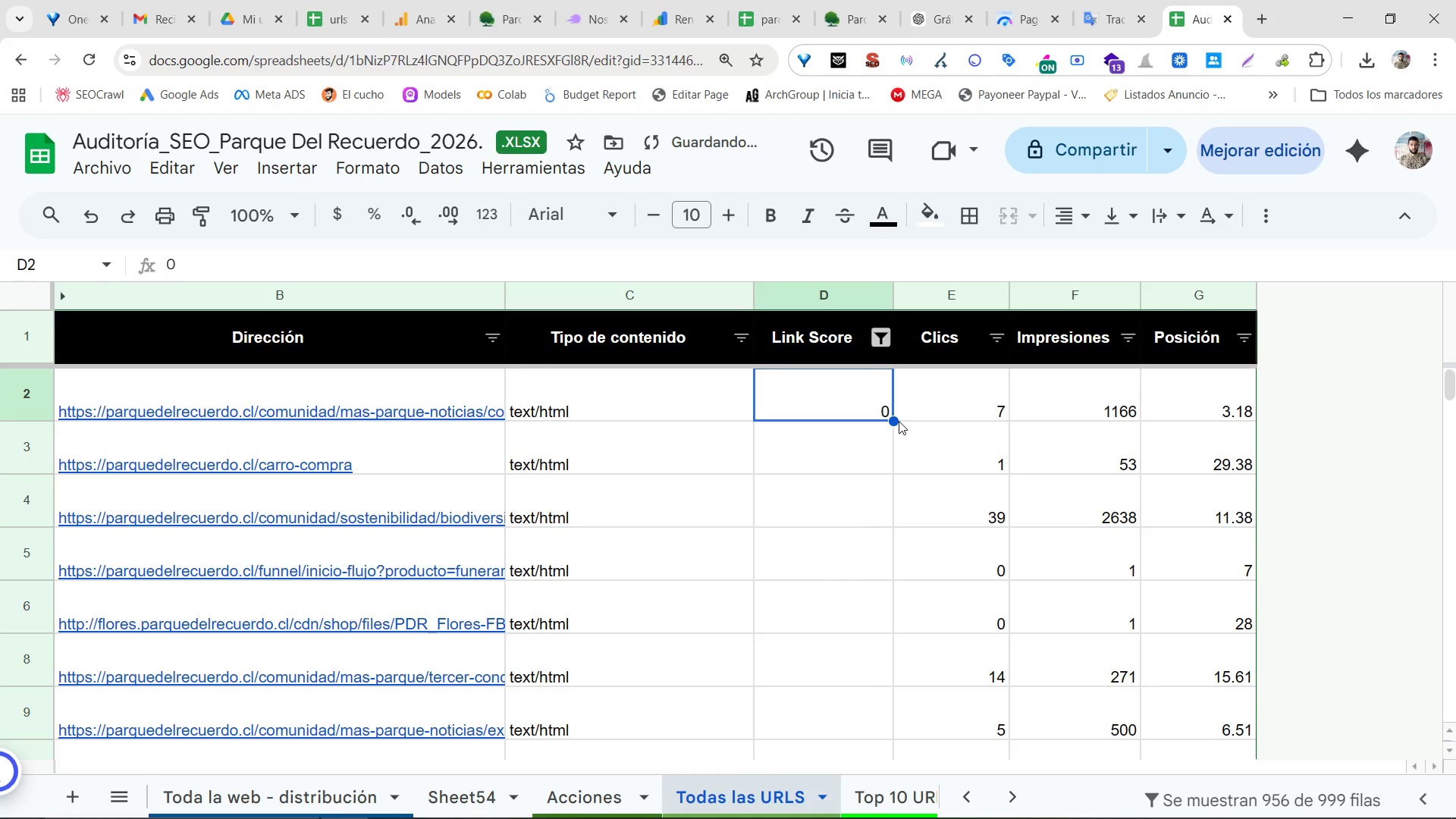 
triple_click([899, 421])
 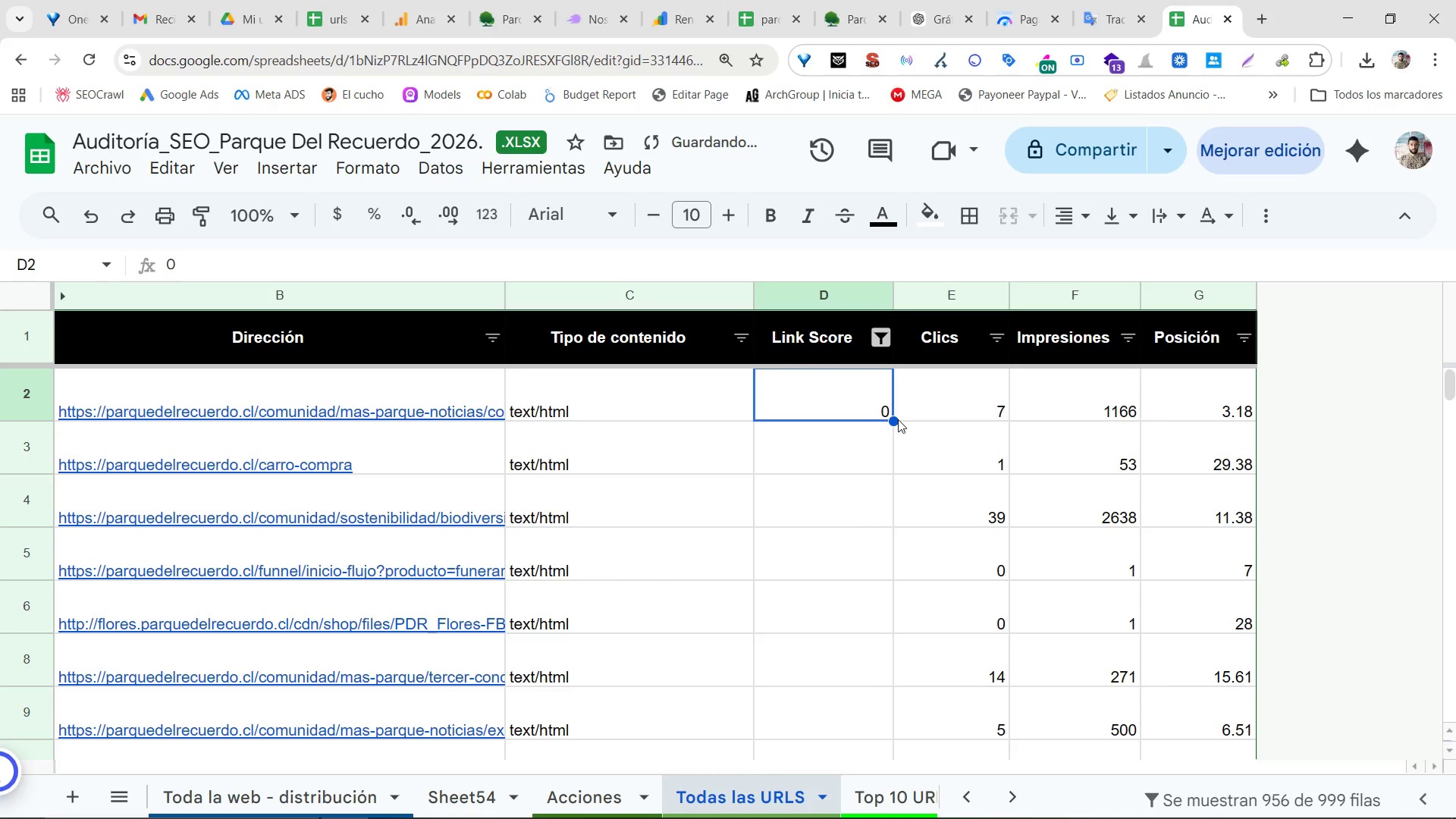 
triple_click([898, 419])
 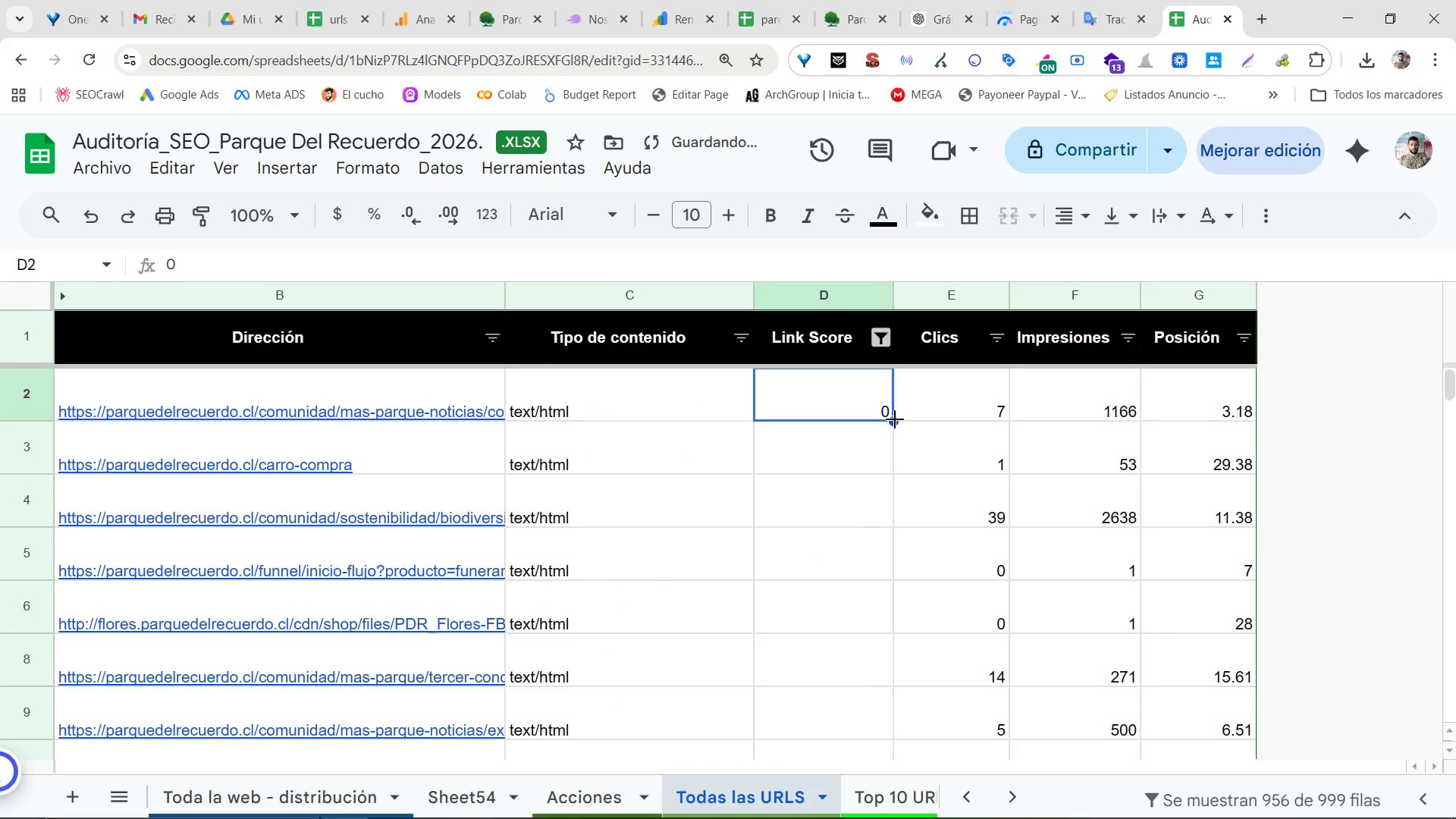 
triple_click([895, 419])
 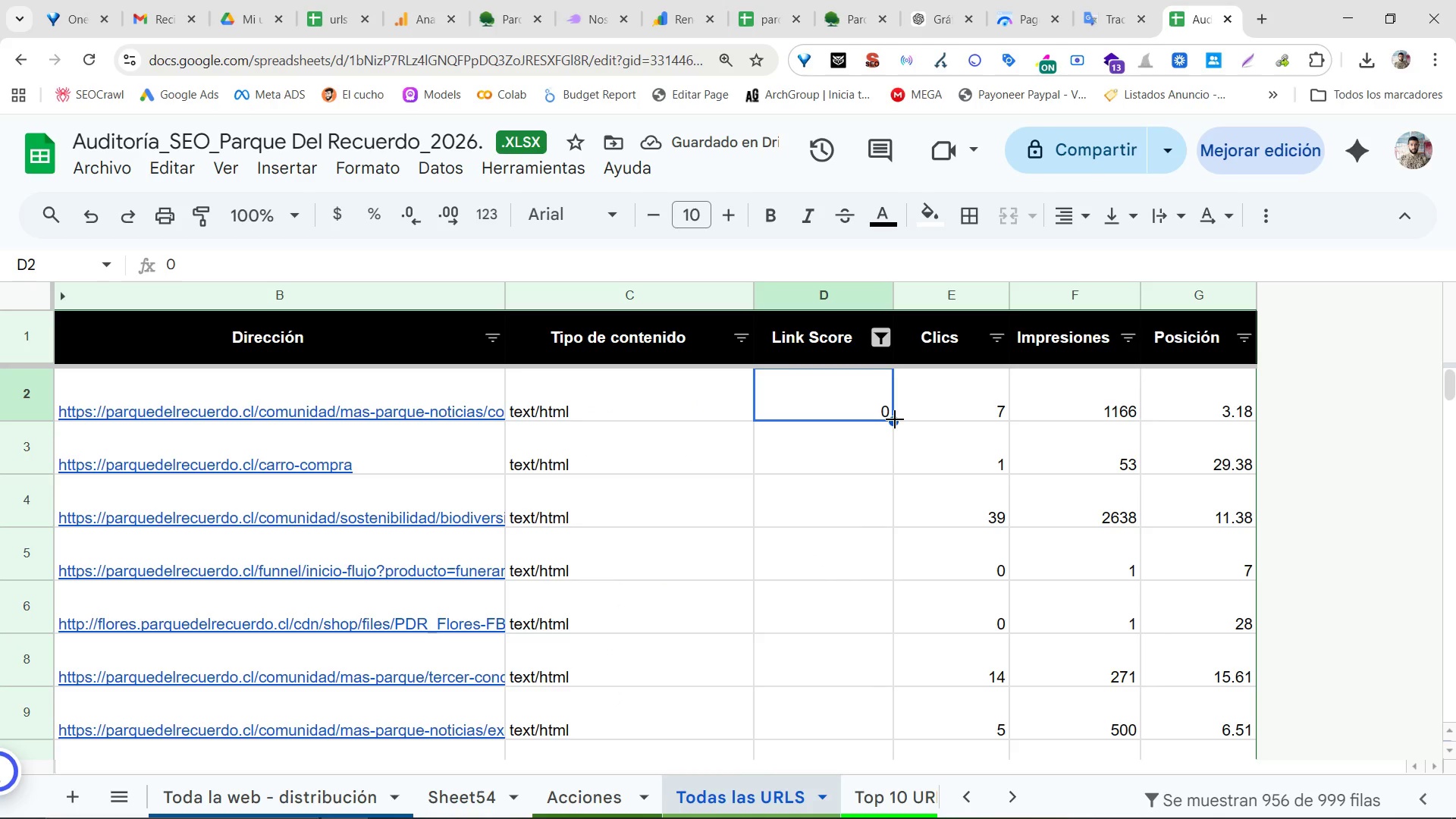 
triple_click([895, 419])
 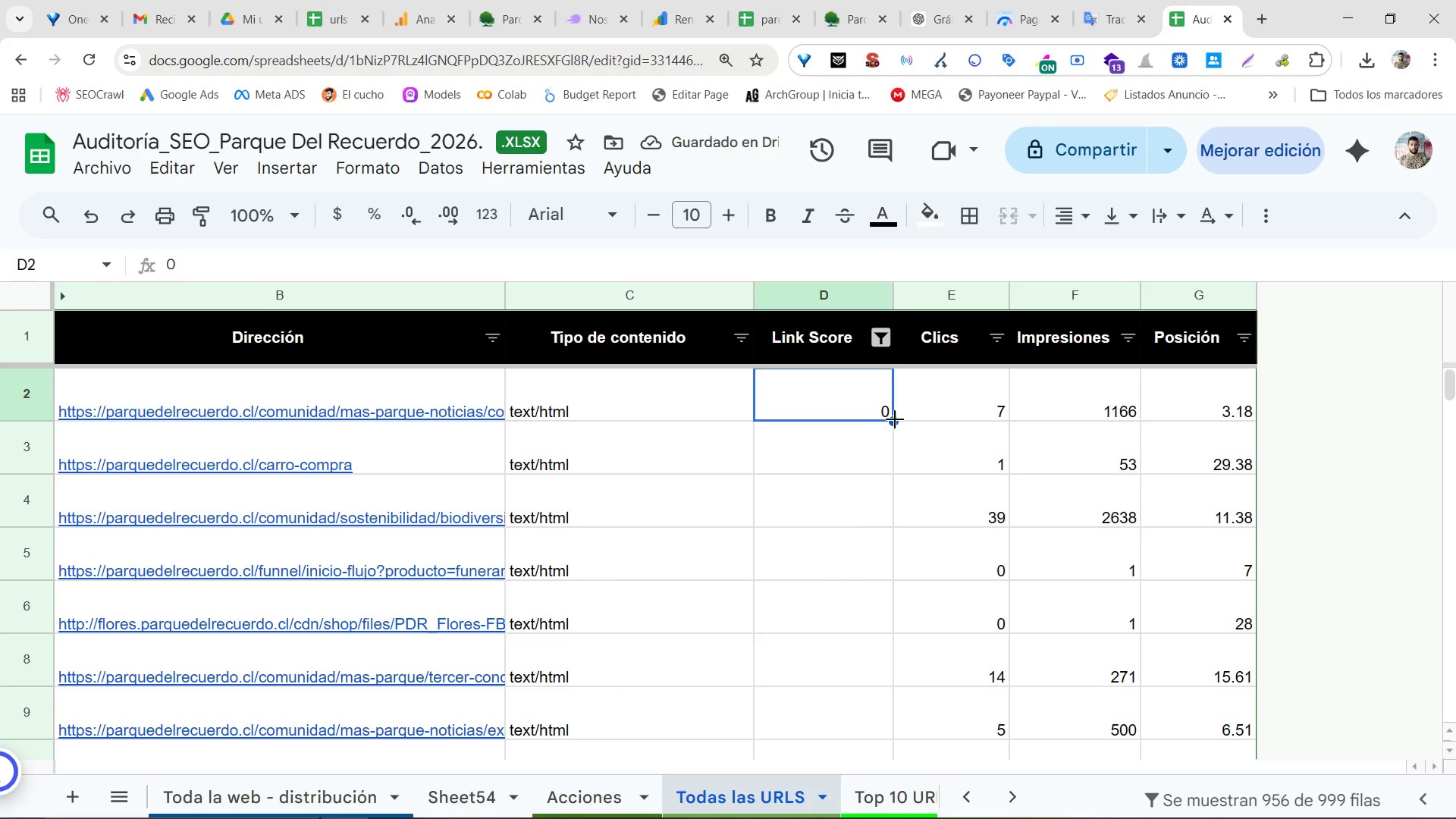 
triple_click([895, 419])
 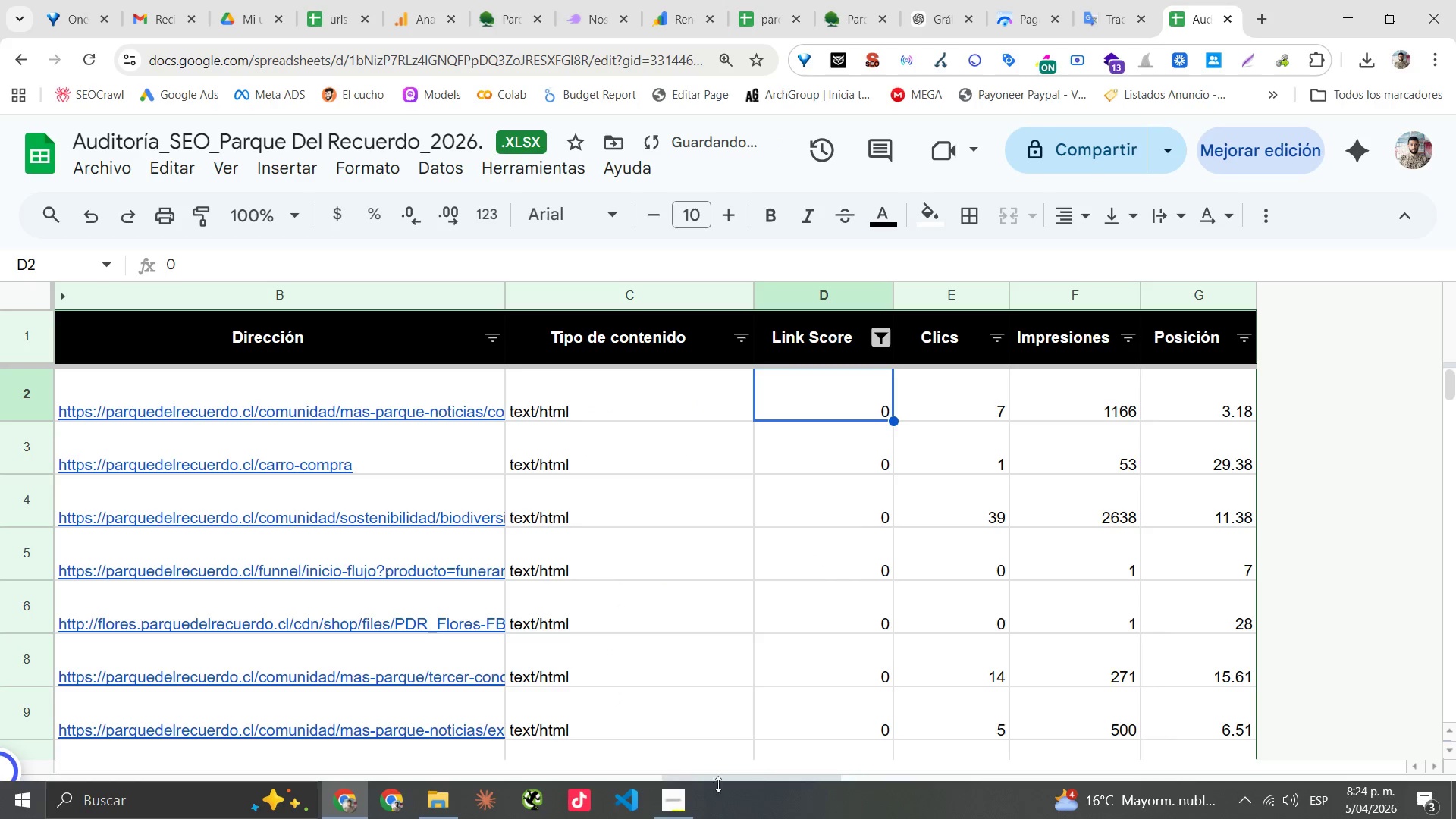 
left_click([685, 795])